 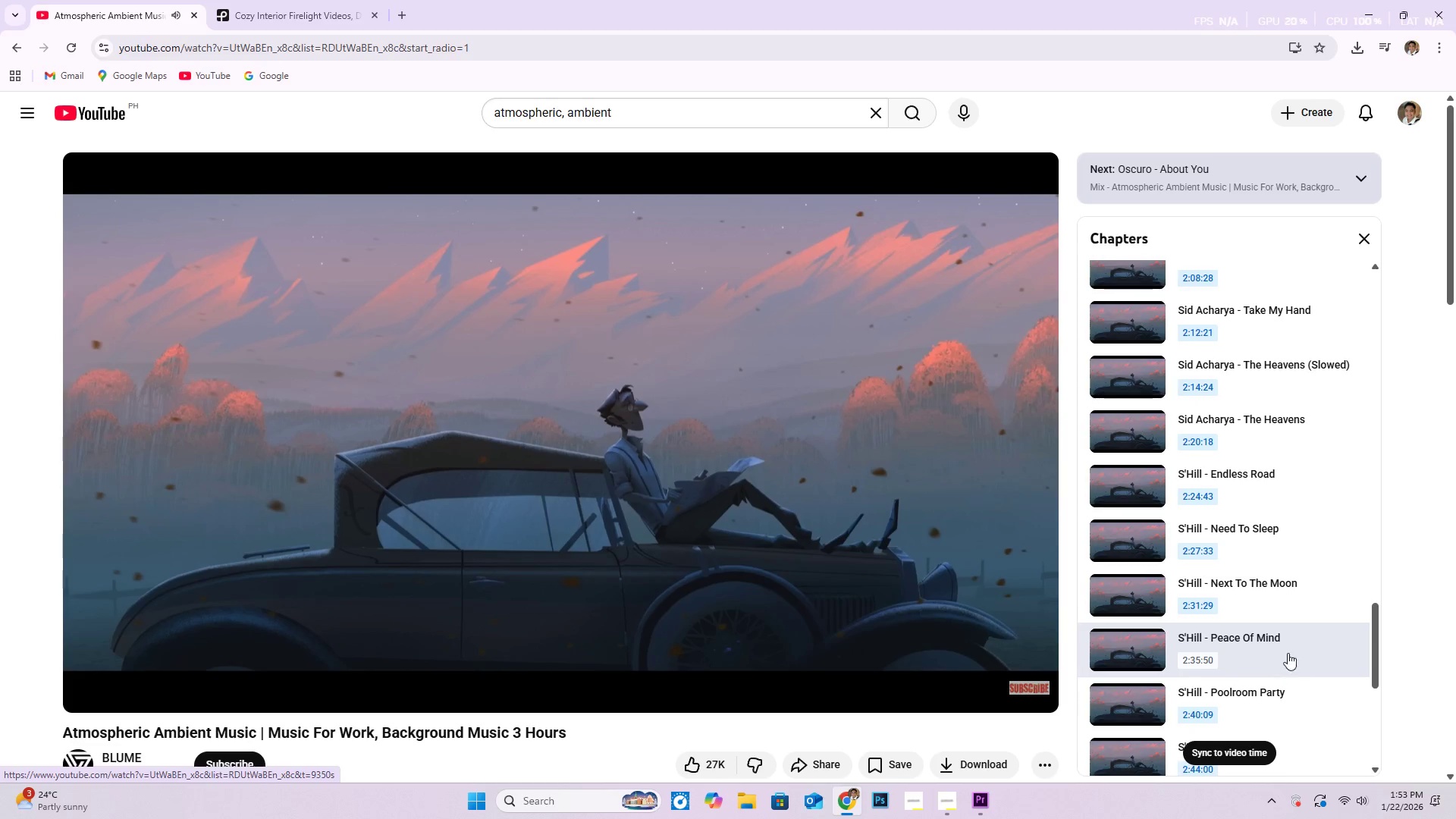 
left_click([1286, 597])
 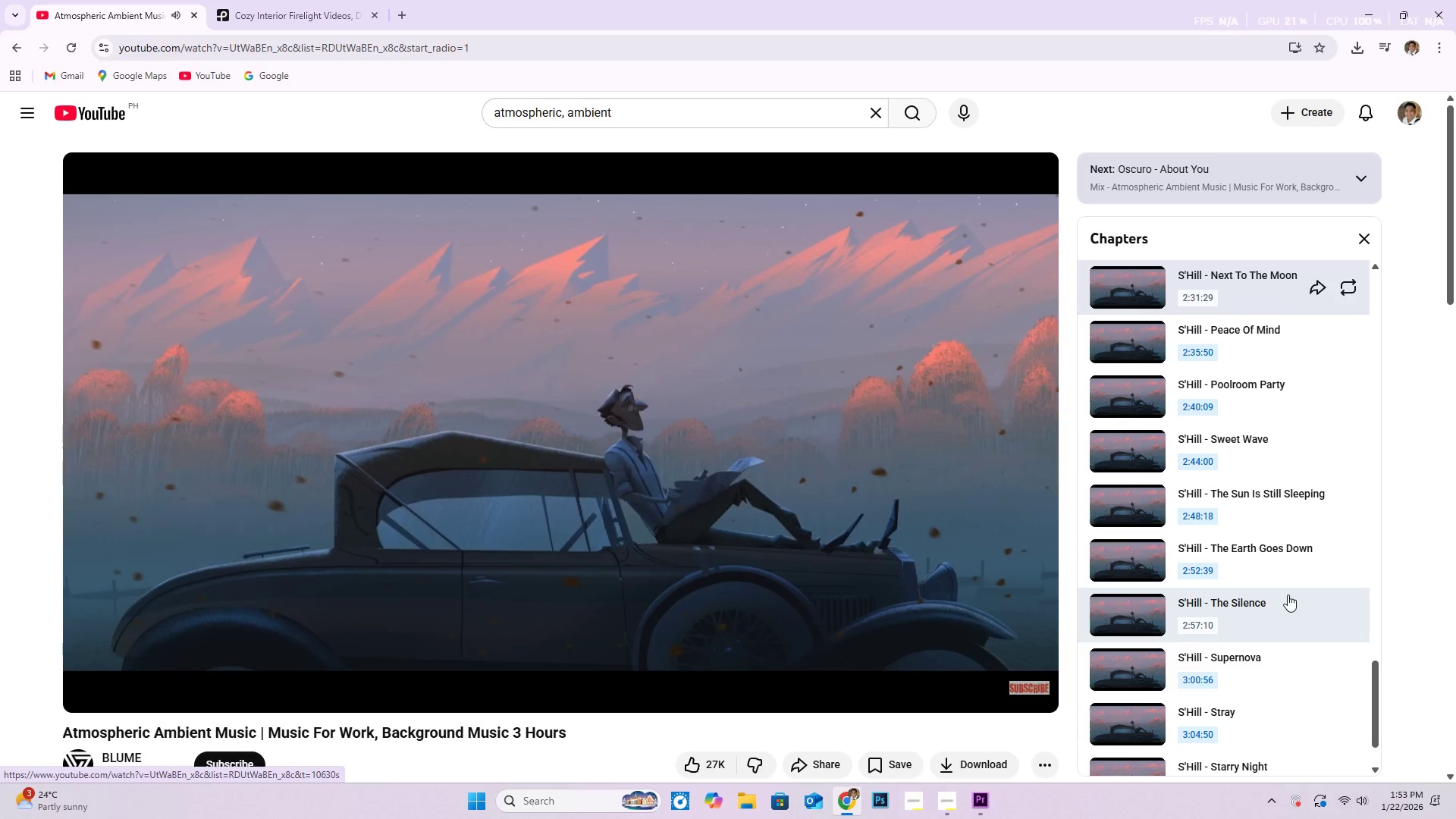 
scroll: coordinate [1291, 636], scroll_direction: down, amount: 4.0
 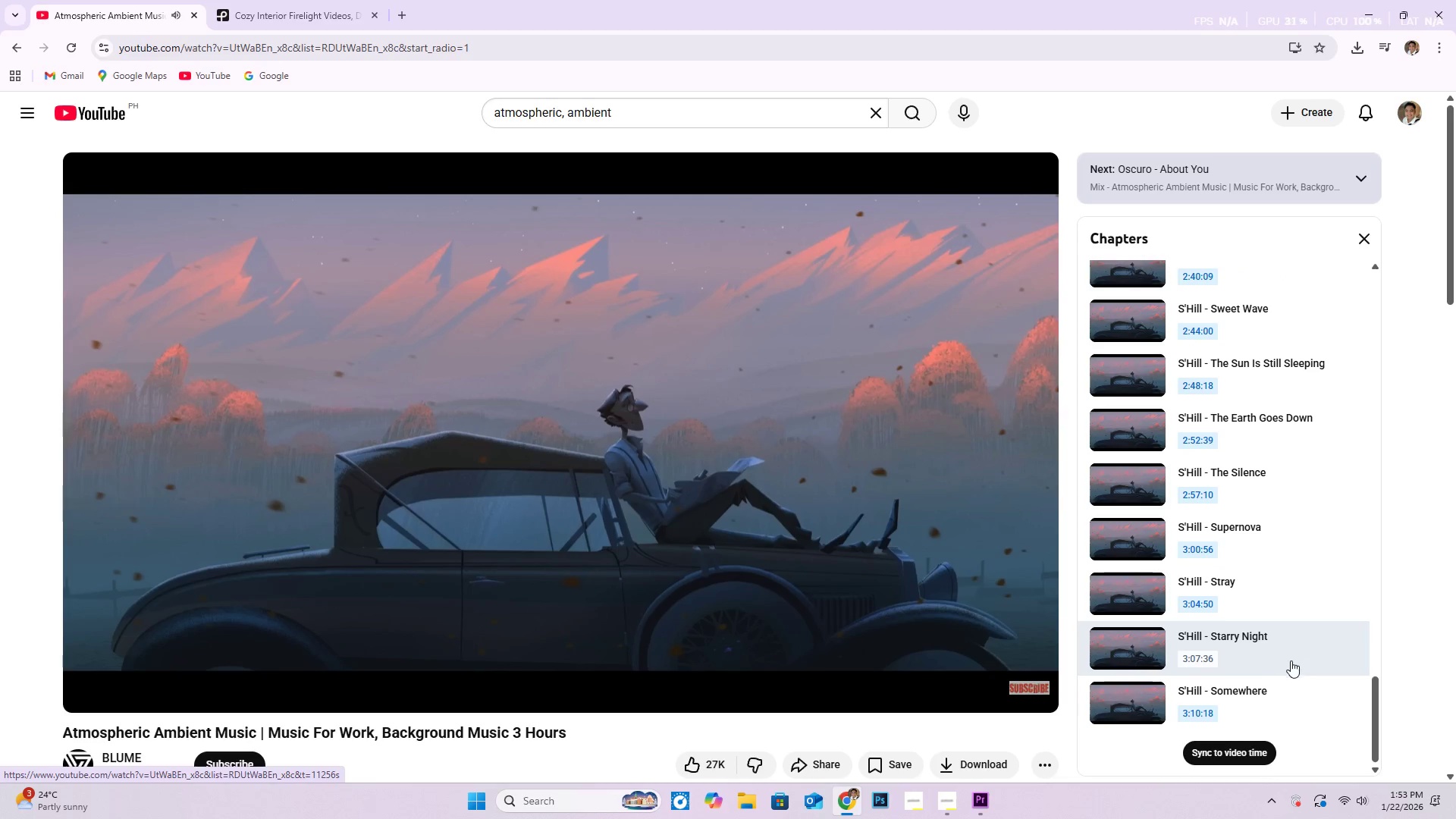 
left_click([1276, 657])
 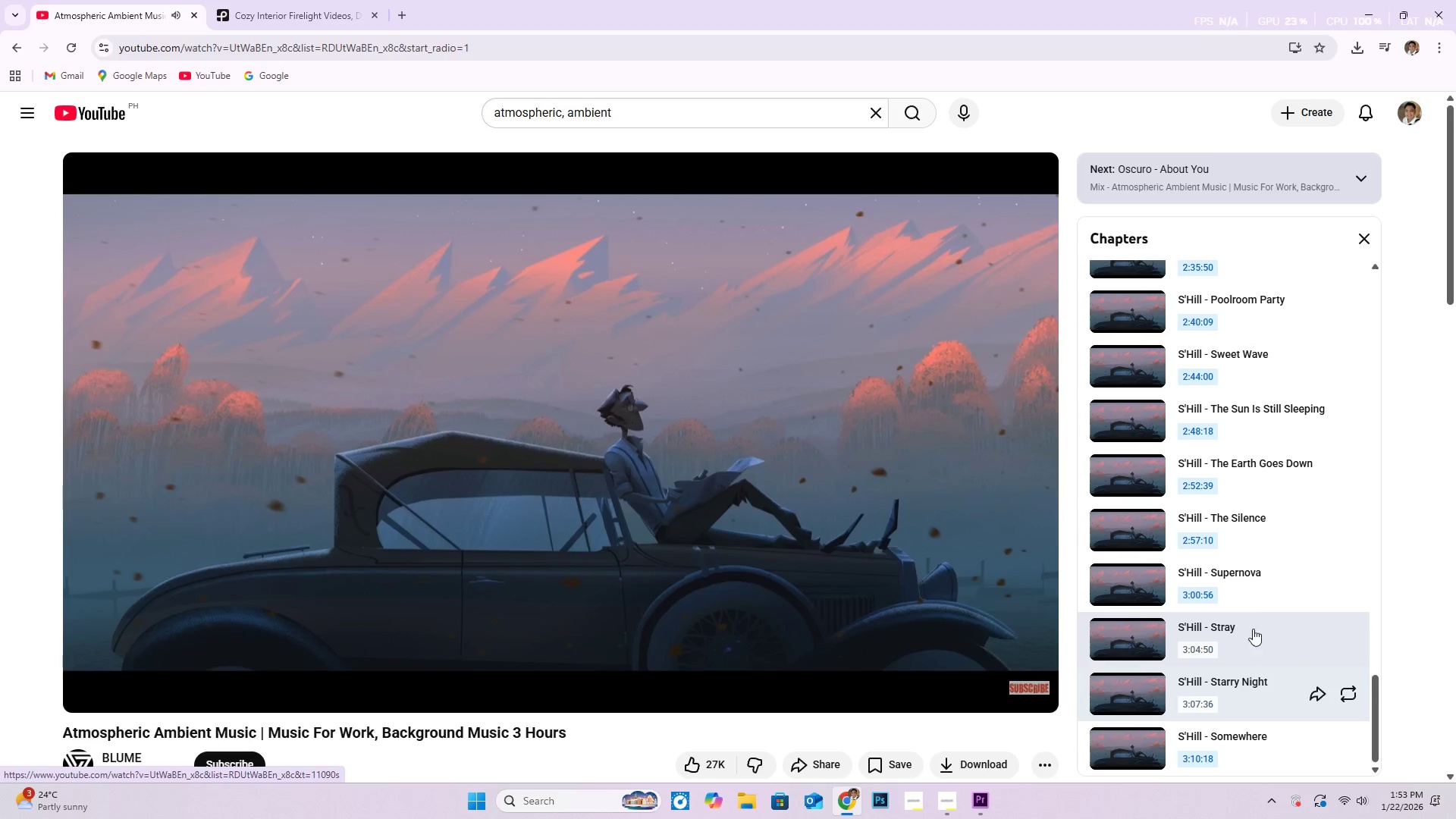 
wait(6.41)
 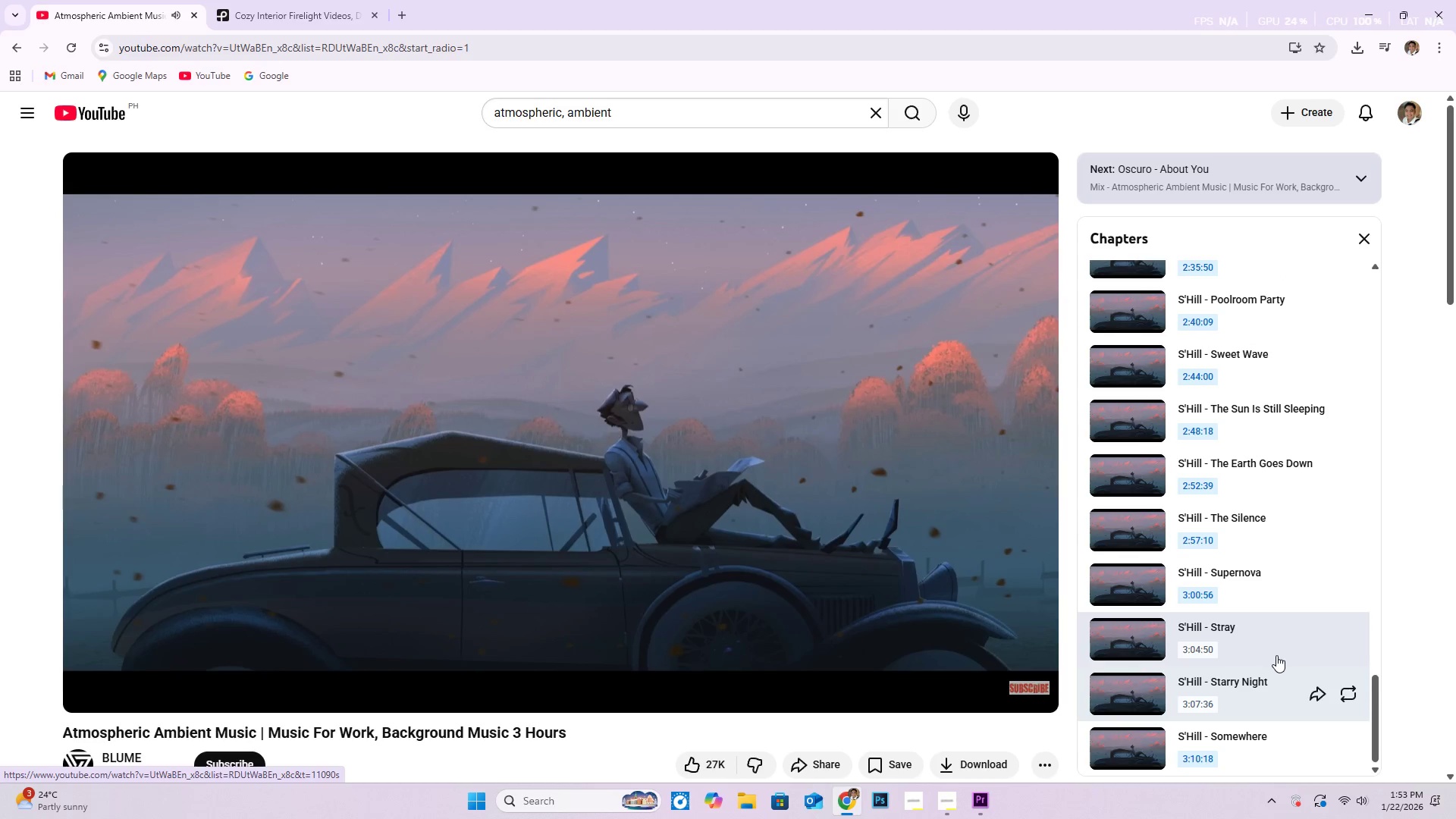 
left_click([1254, 579])
 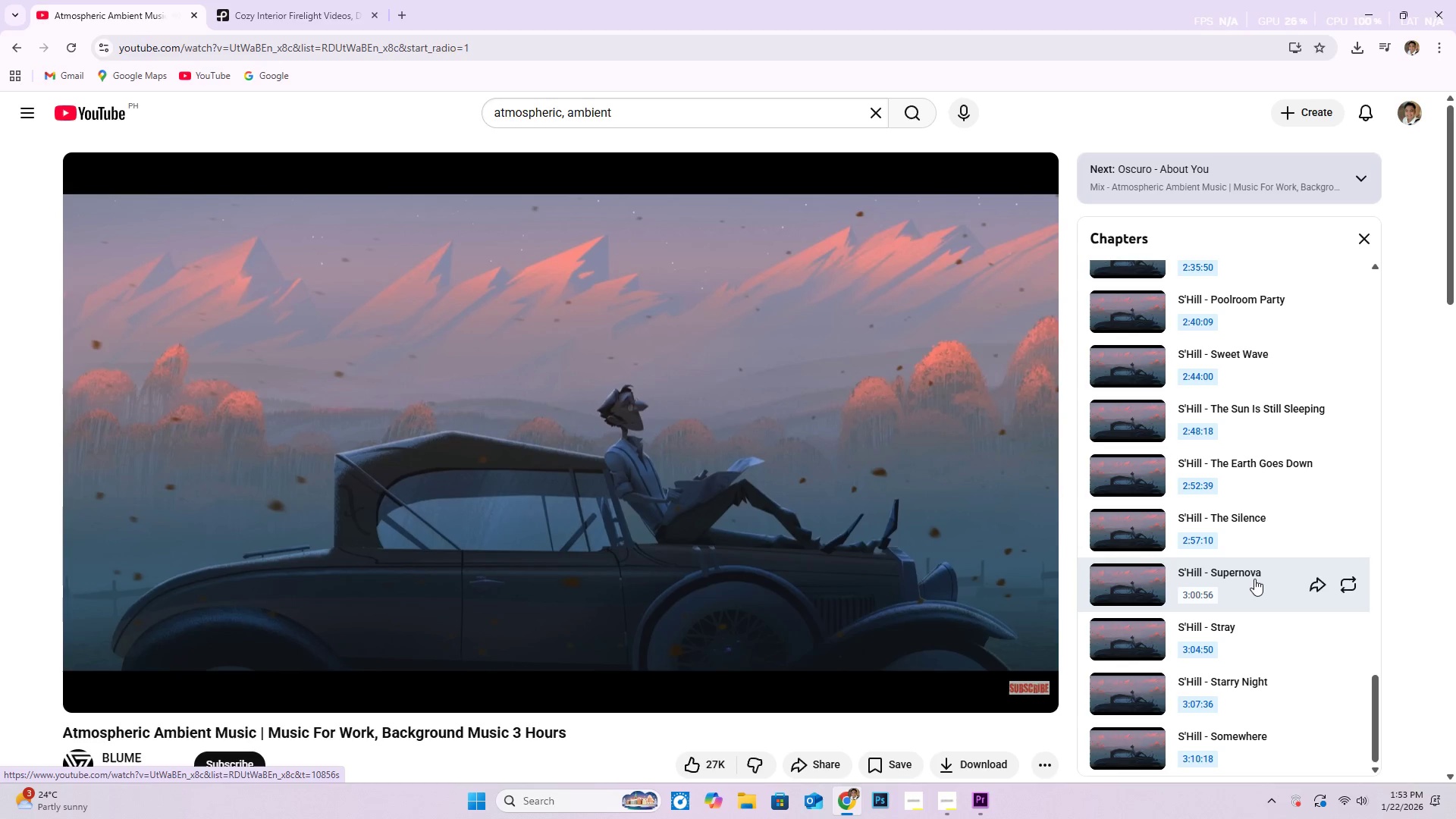 
scroll: coordinate [1254, 579], scroll_direction: down, amount: 2.0
 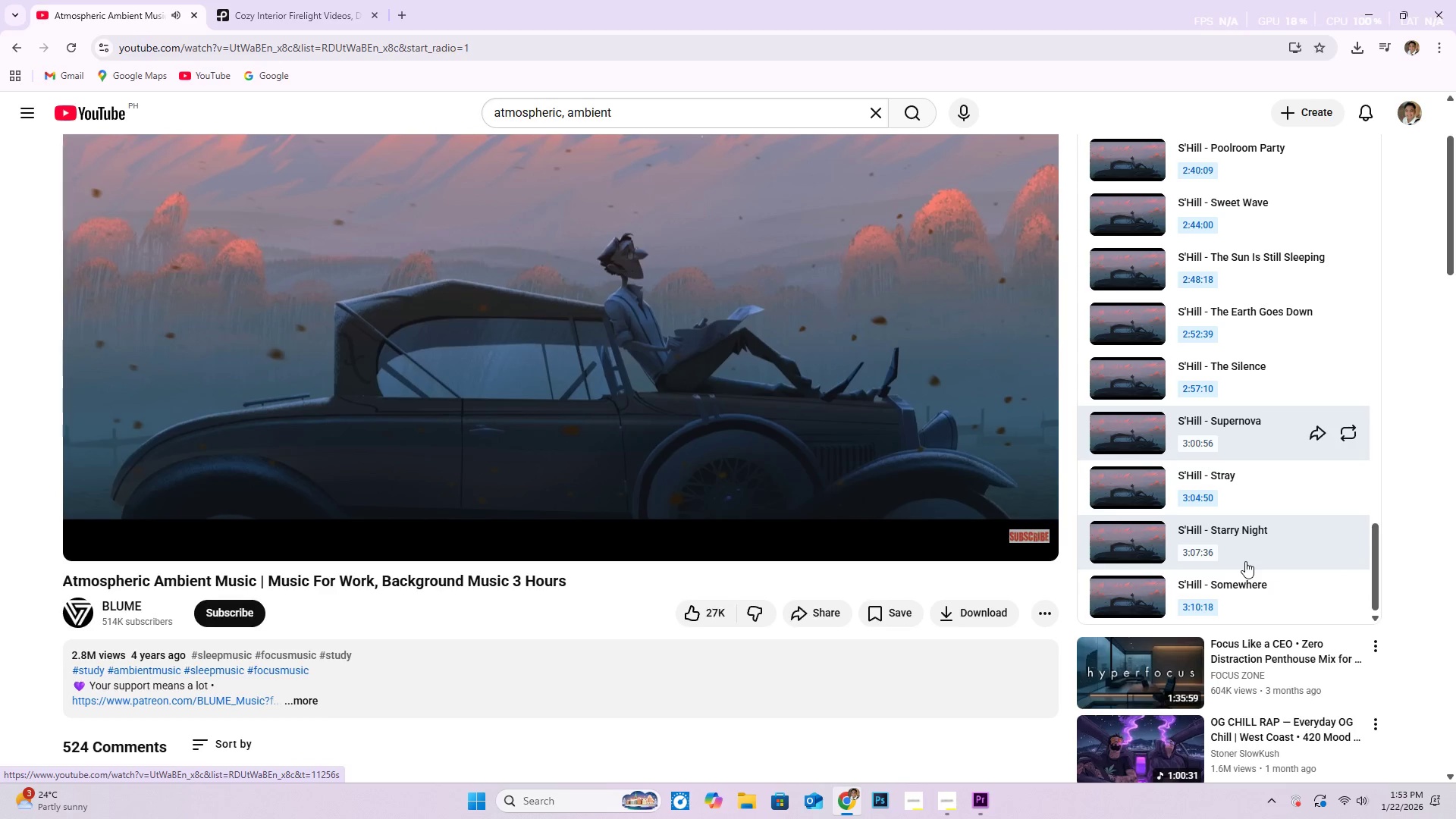 
wait(13.09)
 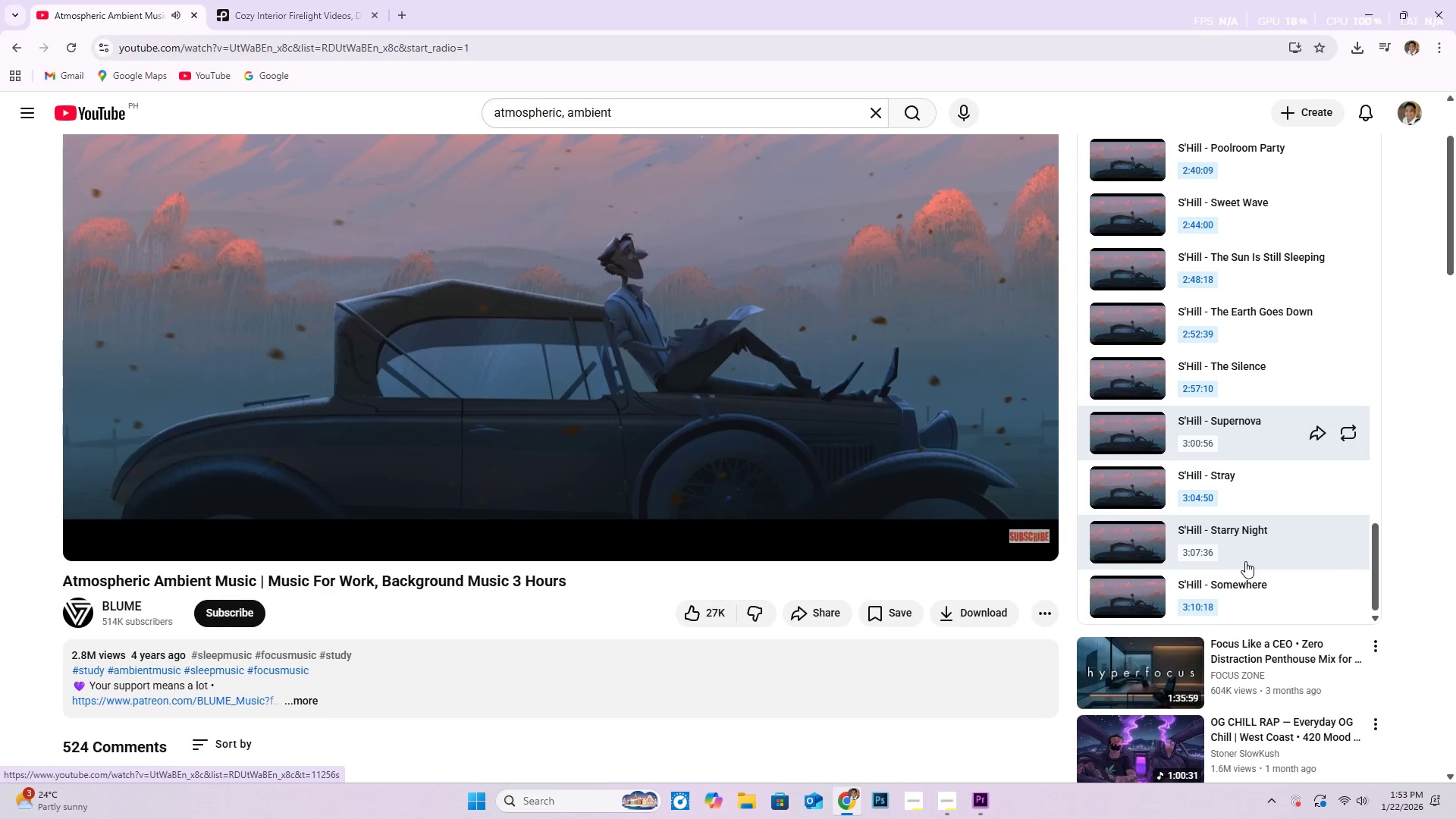 
scroll: coordinate [1266, 512], scroll_direction: down, amount: 1.0
 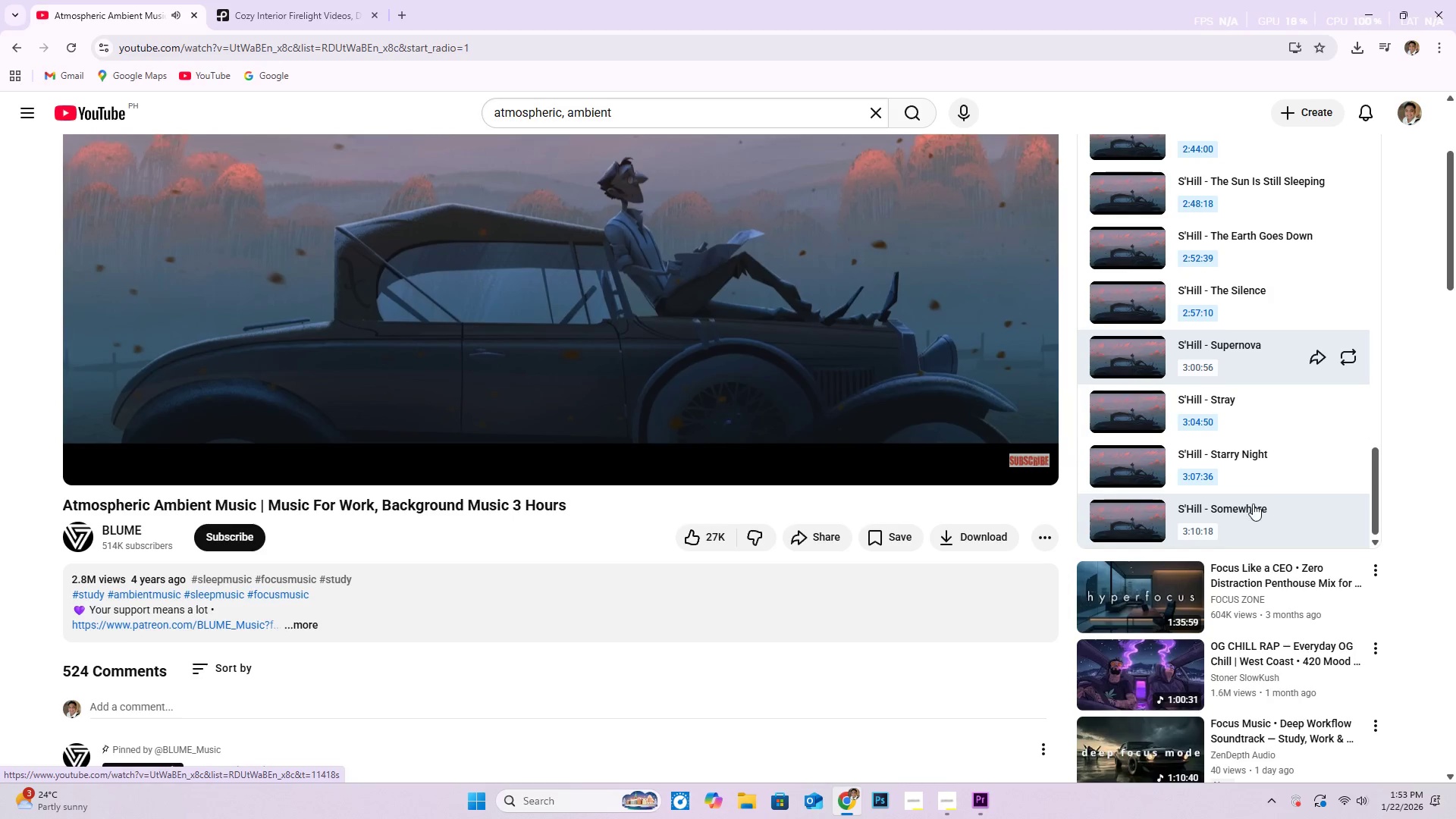 
scroll: coordinate [1310, 439], scroll_direction: up, amount: 13.0
 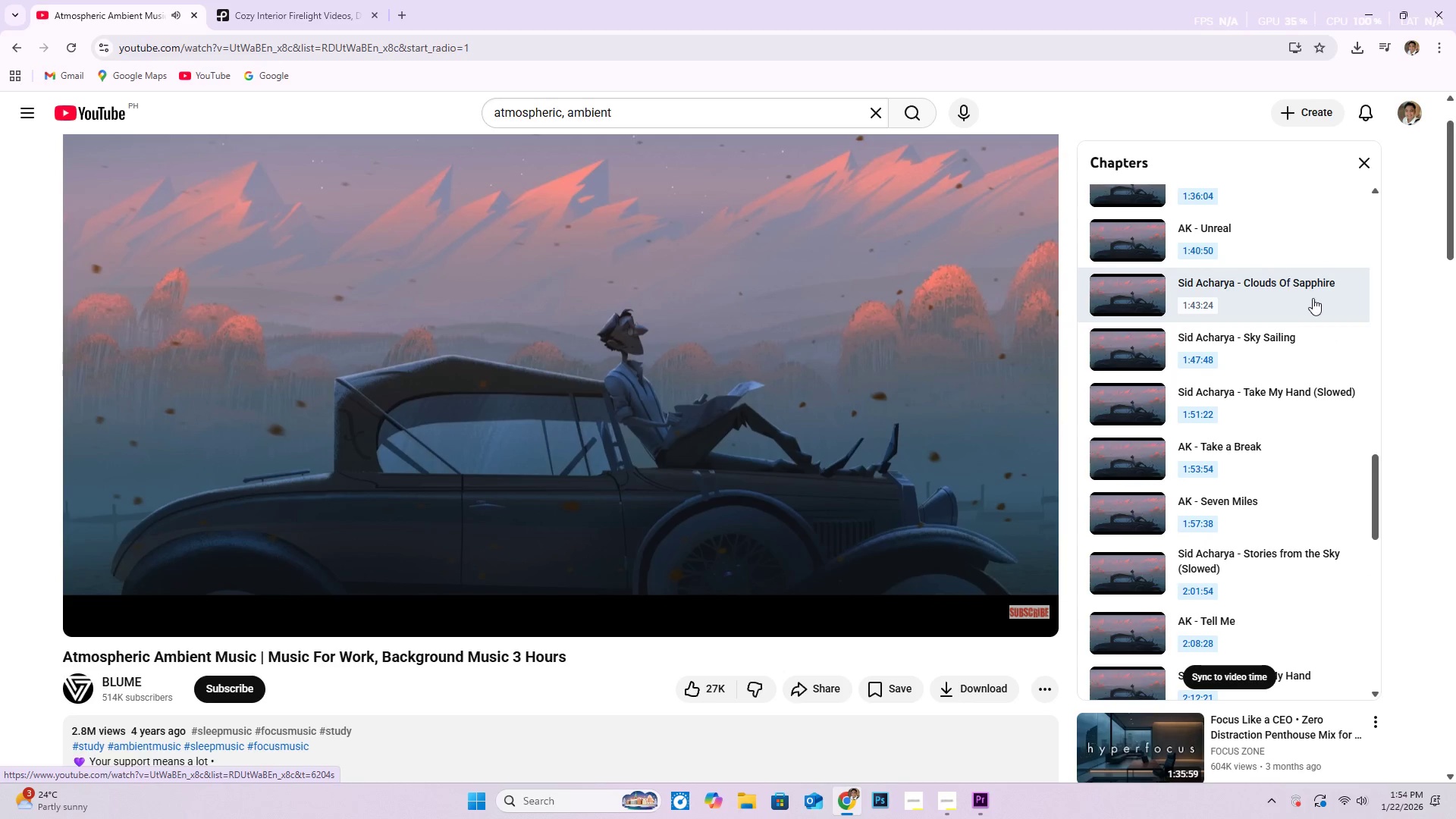 
left_click([1310, 297])
 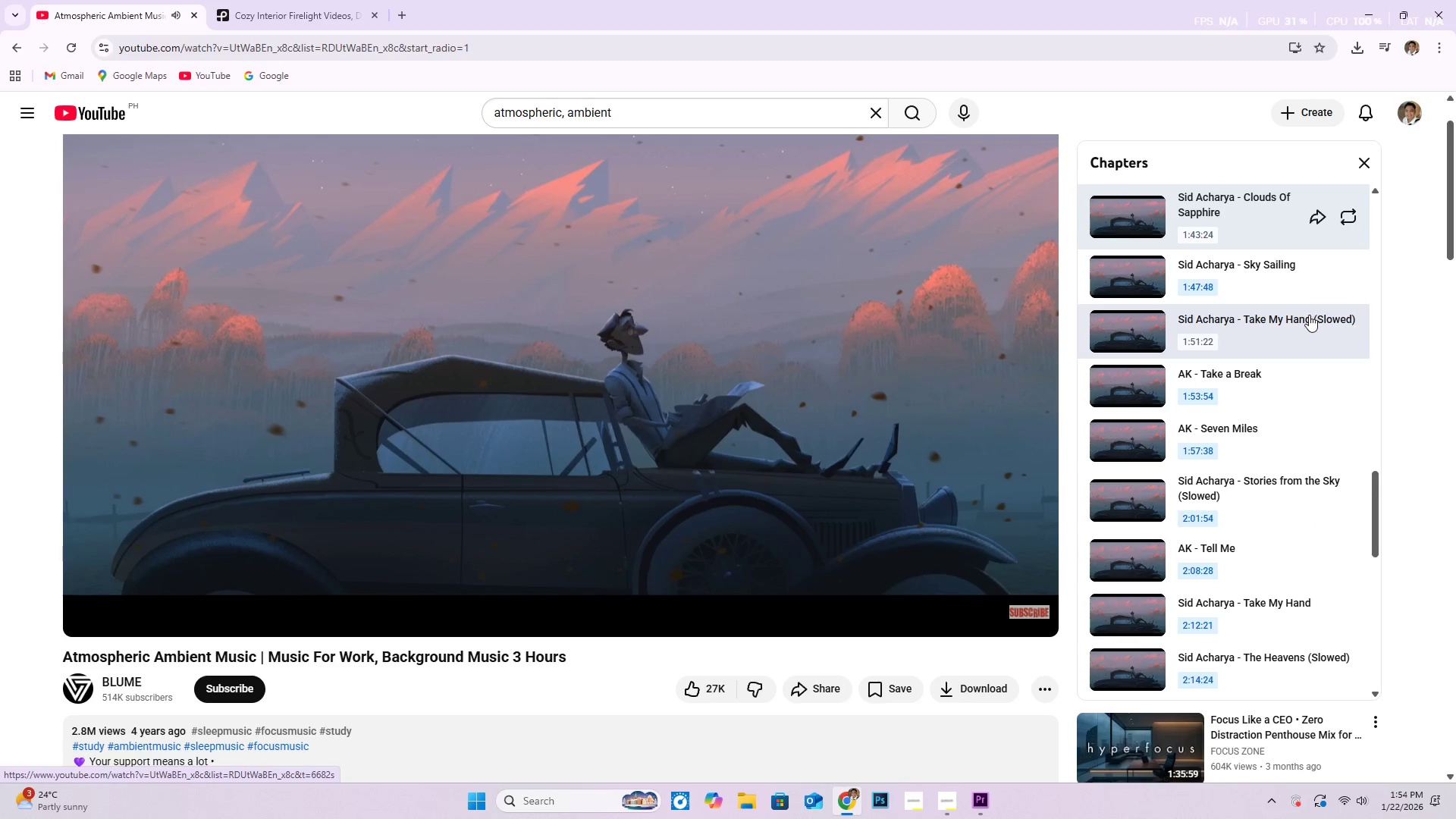 
scroll: coordinate [1284, 471], scroll_direction: up, amount: 3.0
 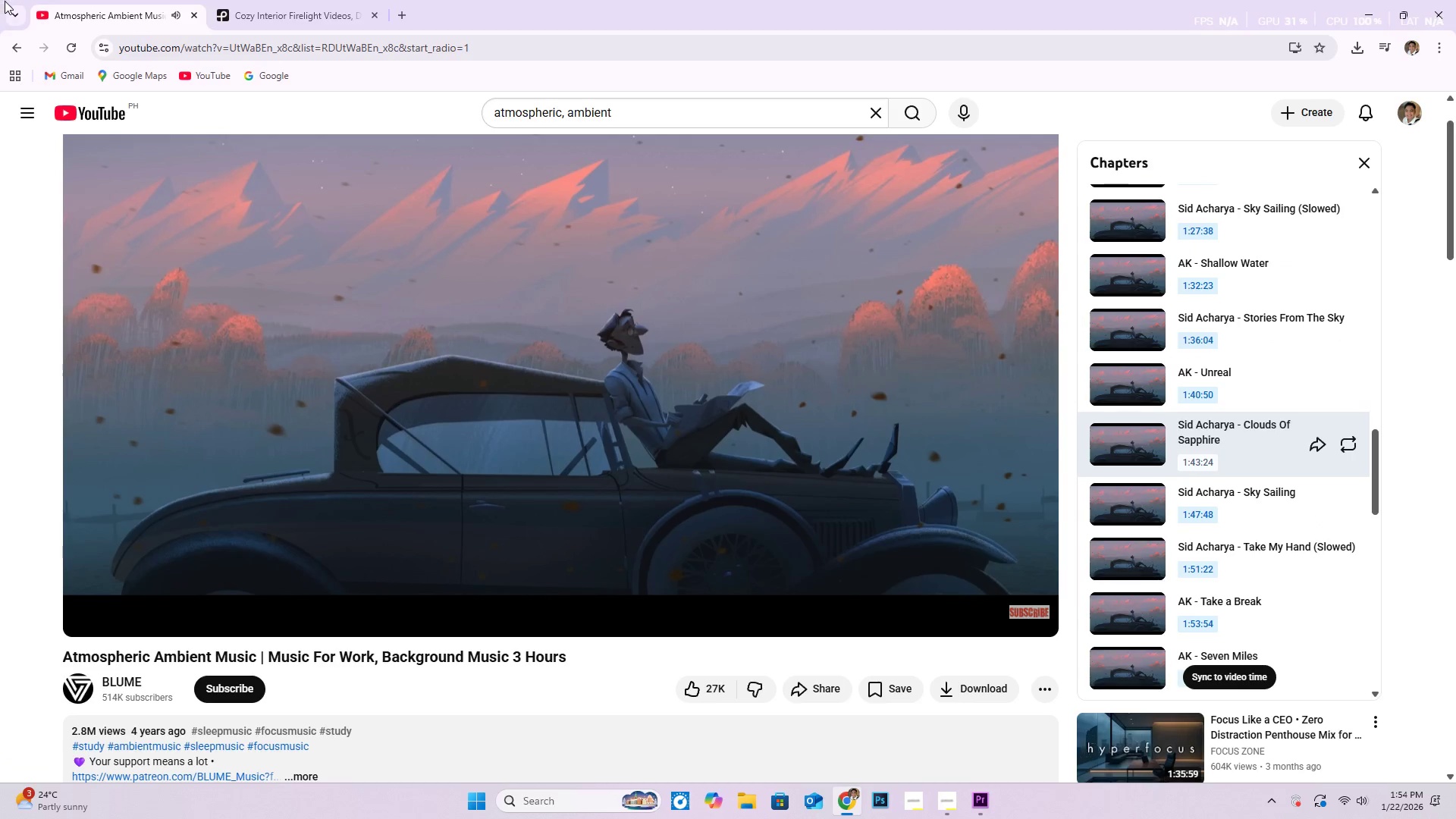 
left_click([11, 49])
 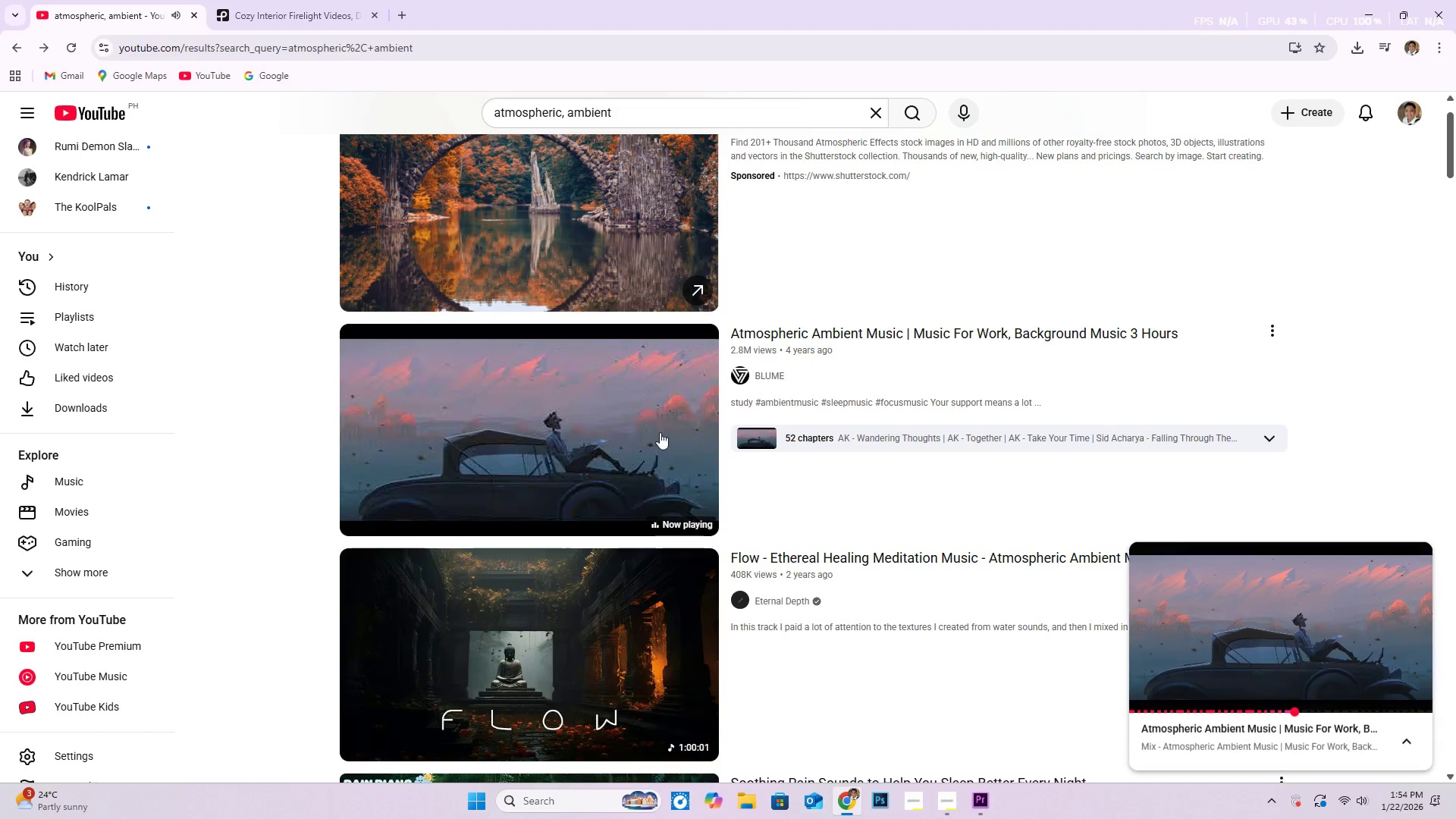 
scroll: coordinate [1175, 425], scroll_direction: down, amount: 17.0
 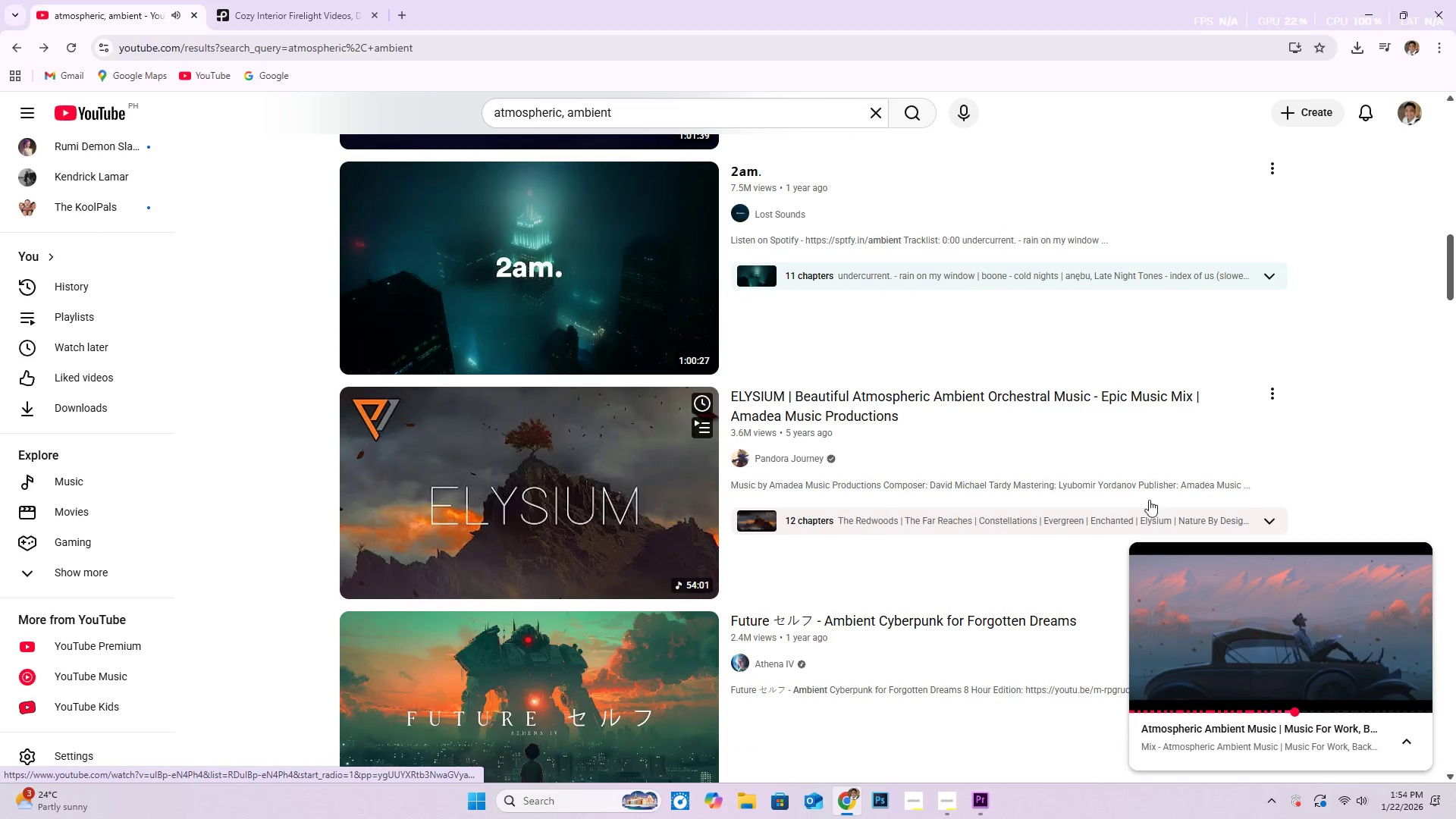 
scroll: coordinate [872, 539], scroll_direction: down, amount: 7.0
 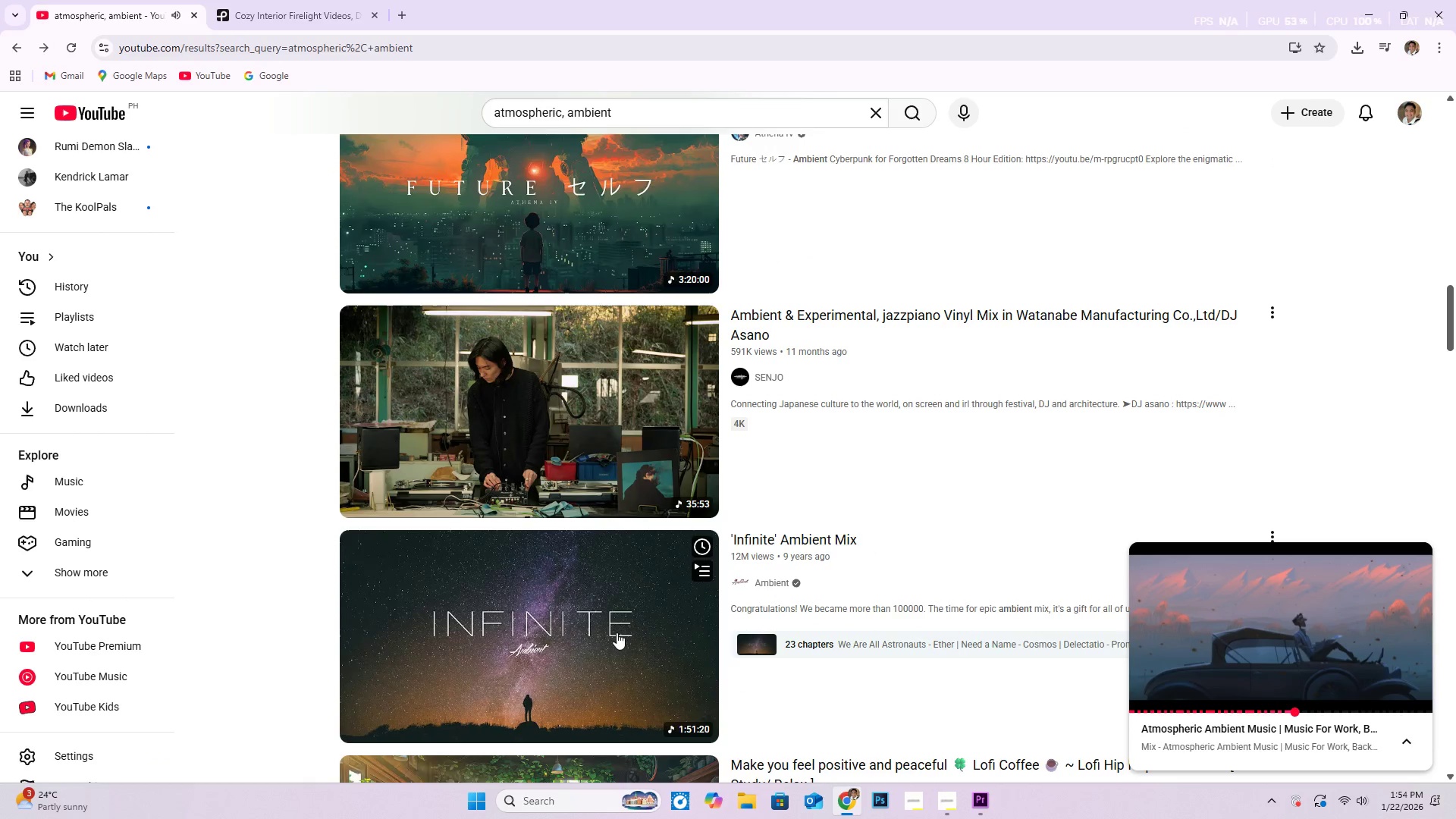 
left_click([598, 633])
 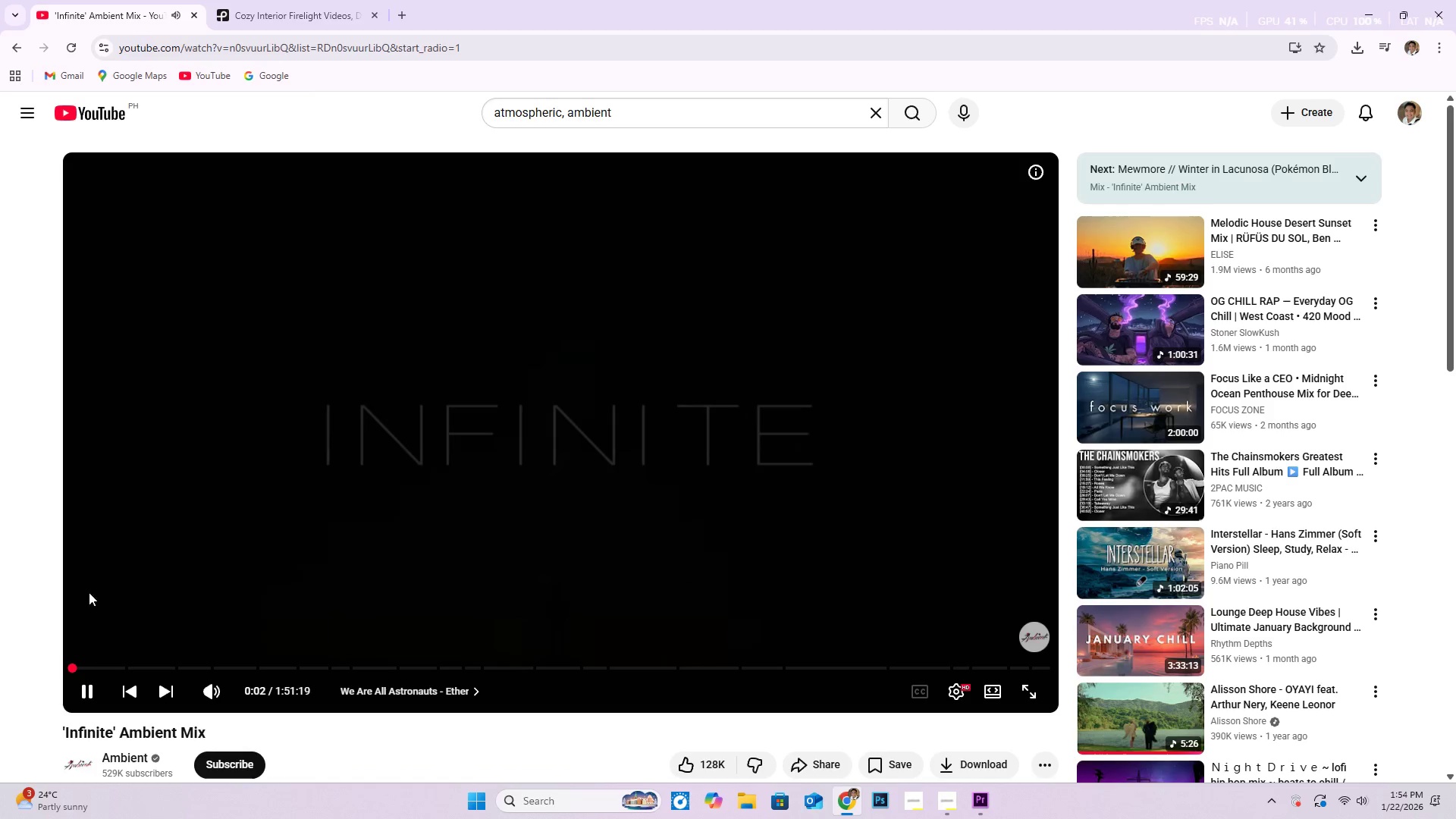 
wait(6.19)
 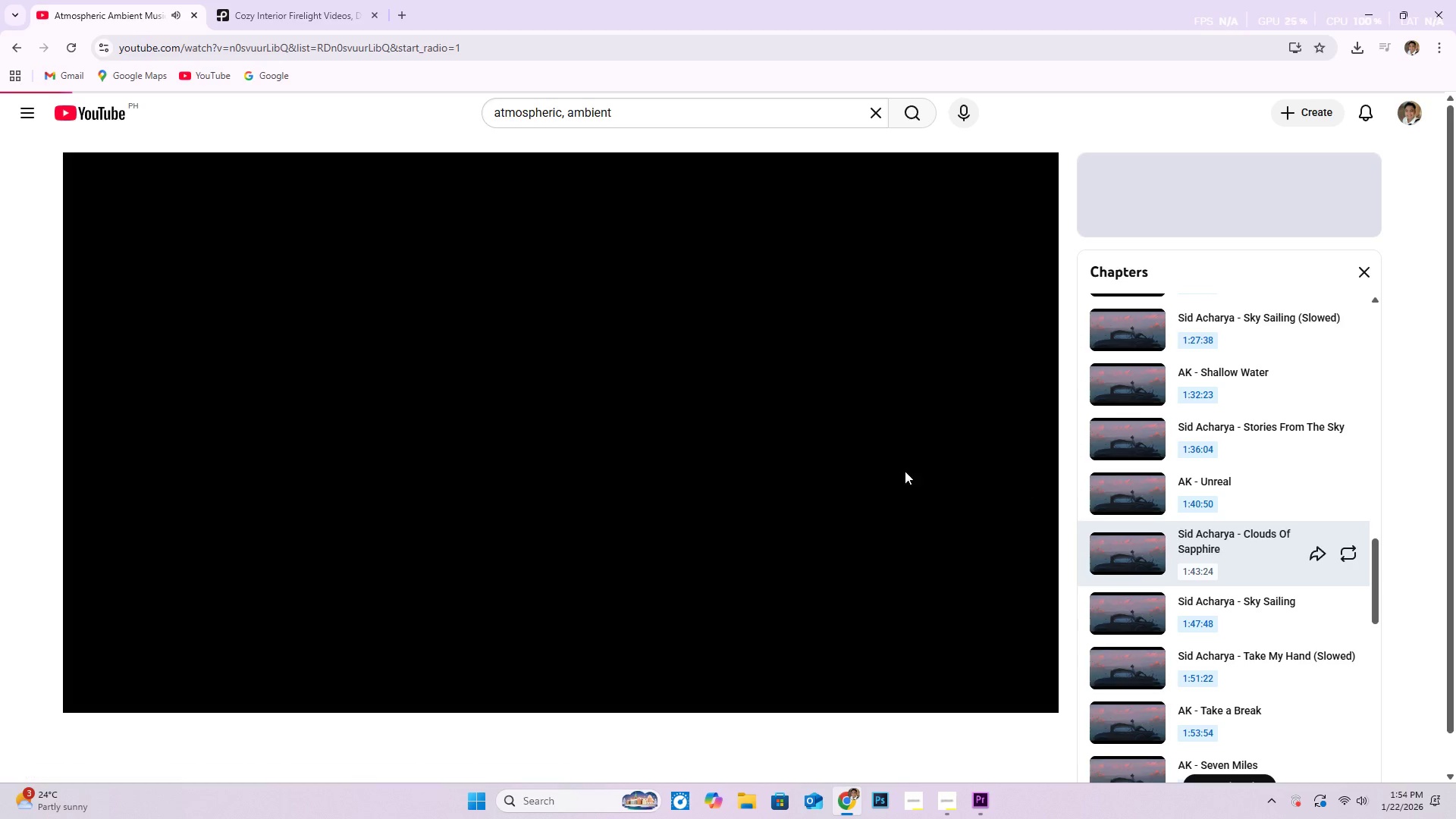 
left_click([428, 690])
 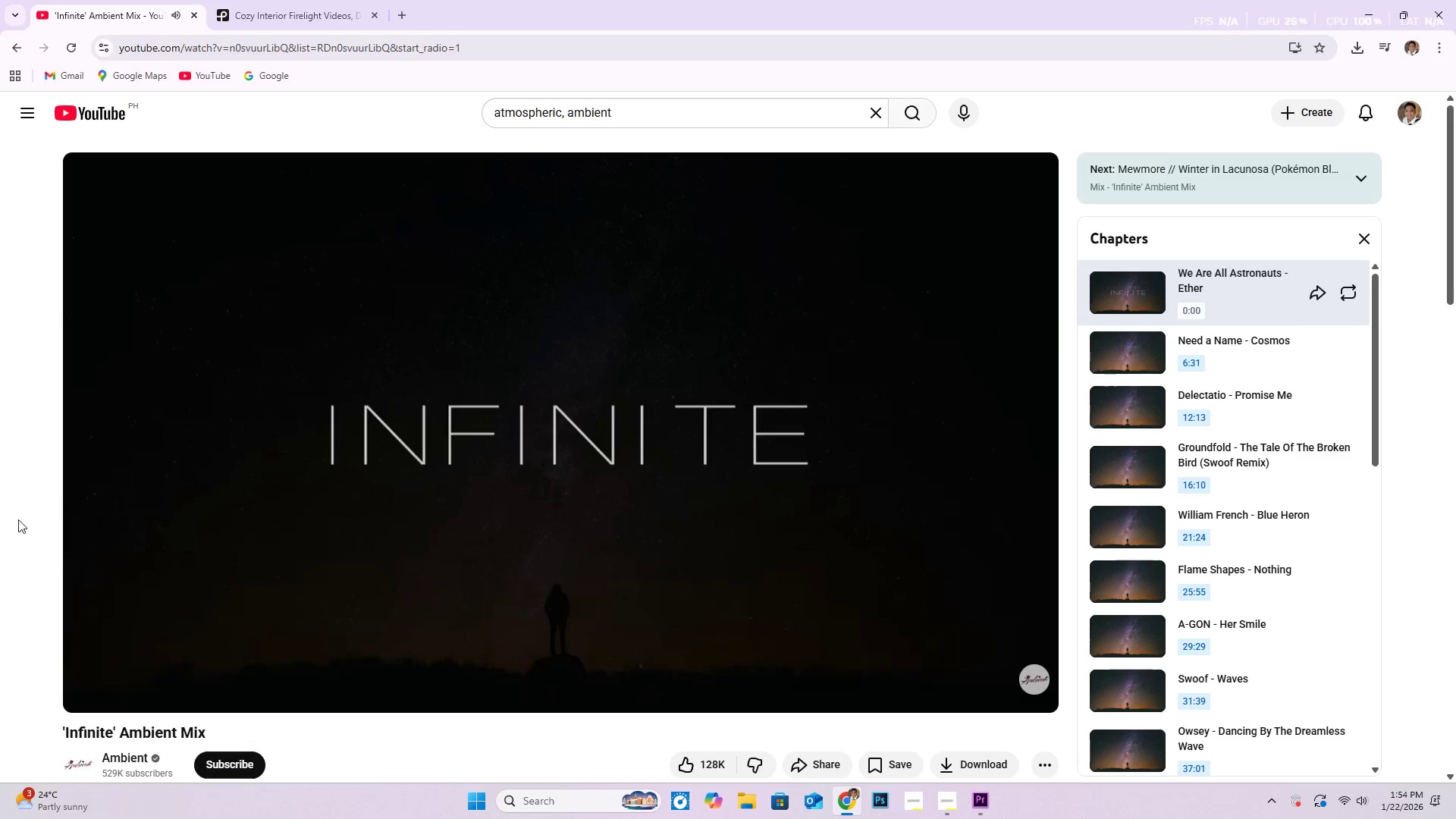 
double_click([893, 457])
 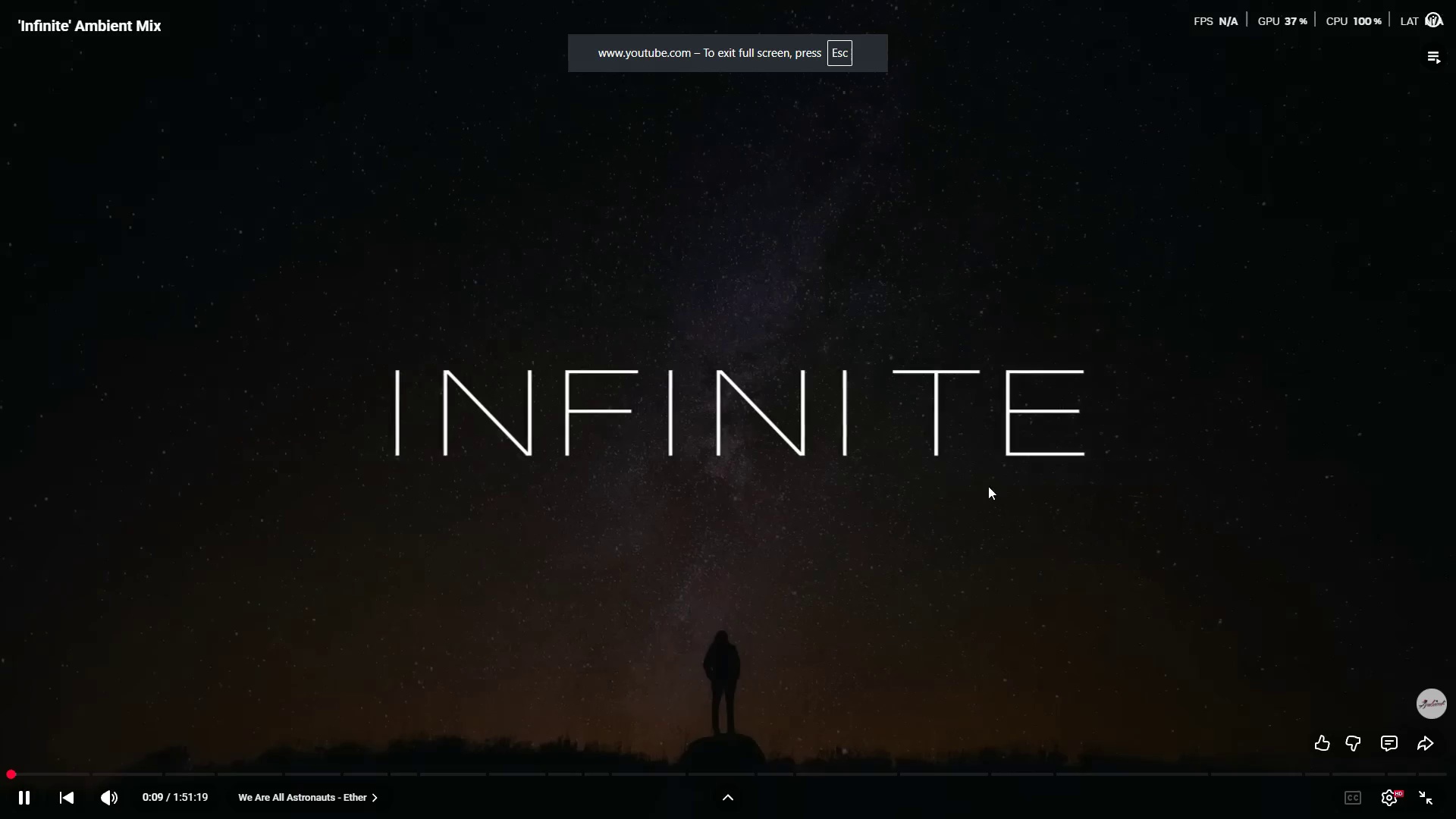 
double_click([1149, 441])
 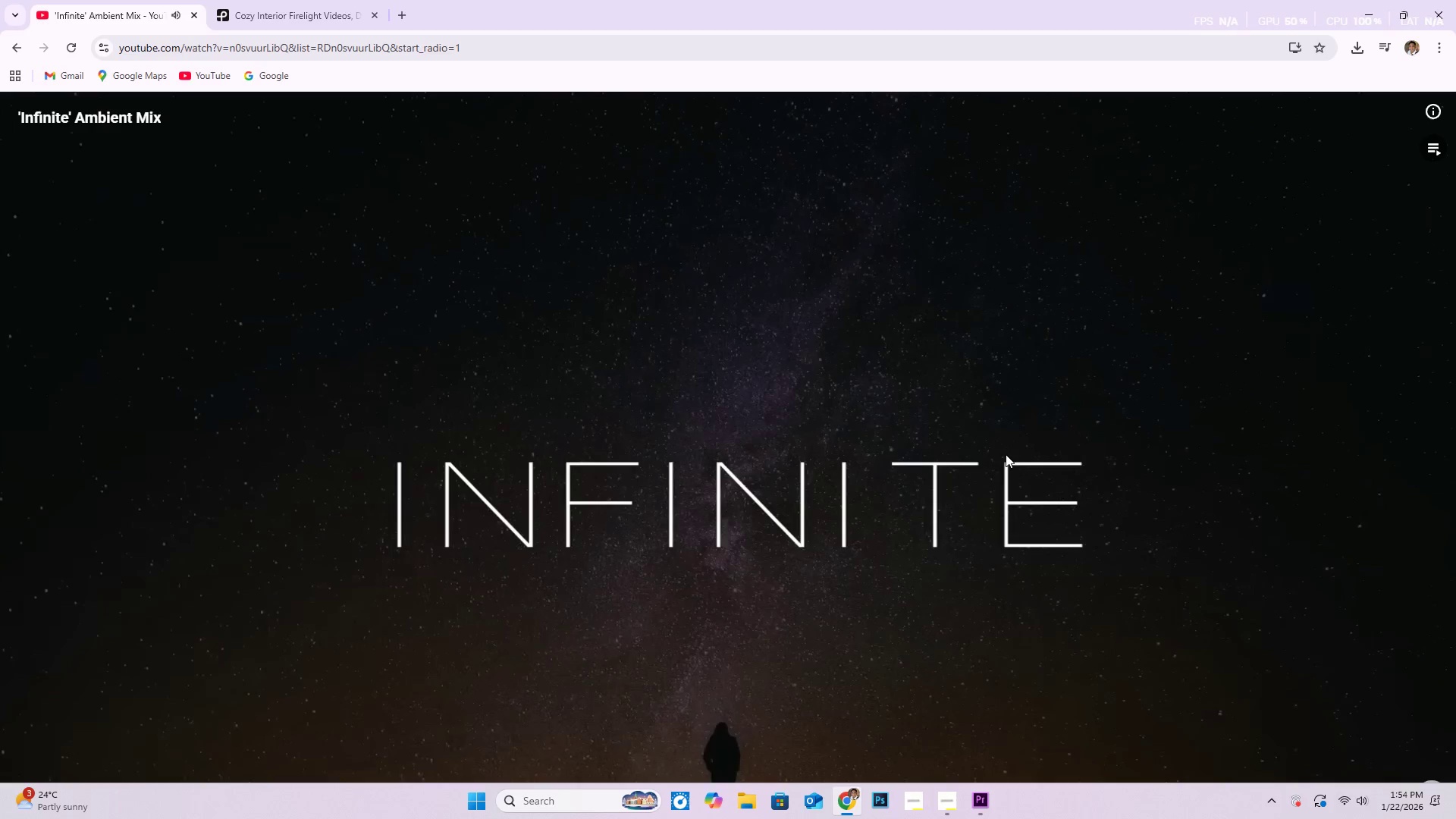 
scroll: coordinate [885, 447], scroll_direction: down, amount: 1.0
 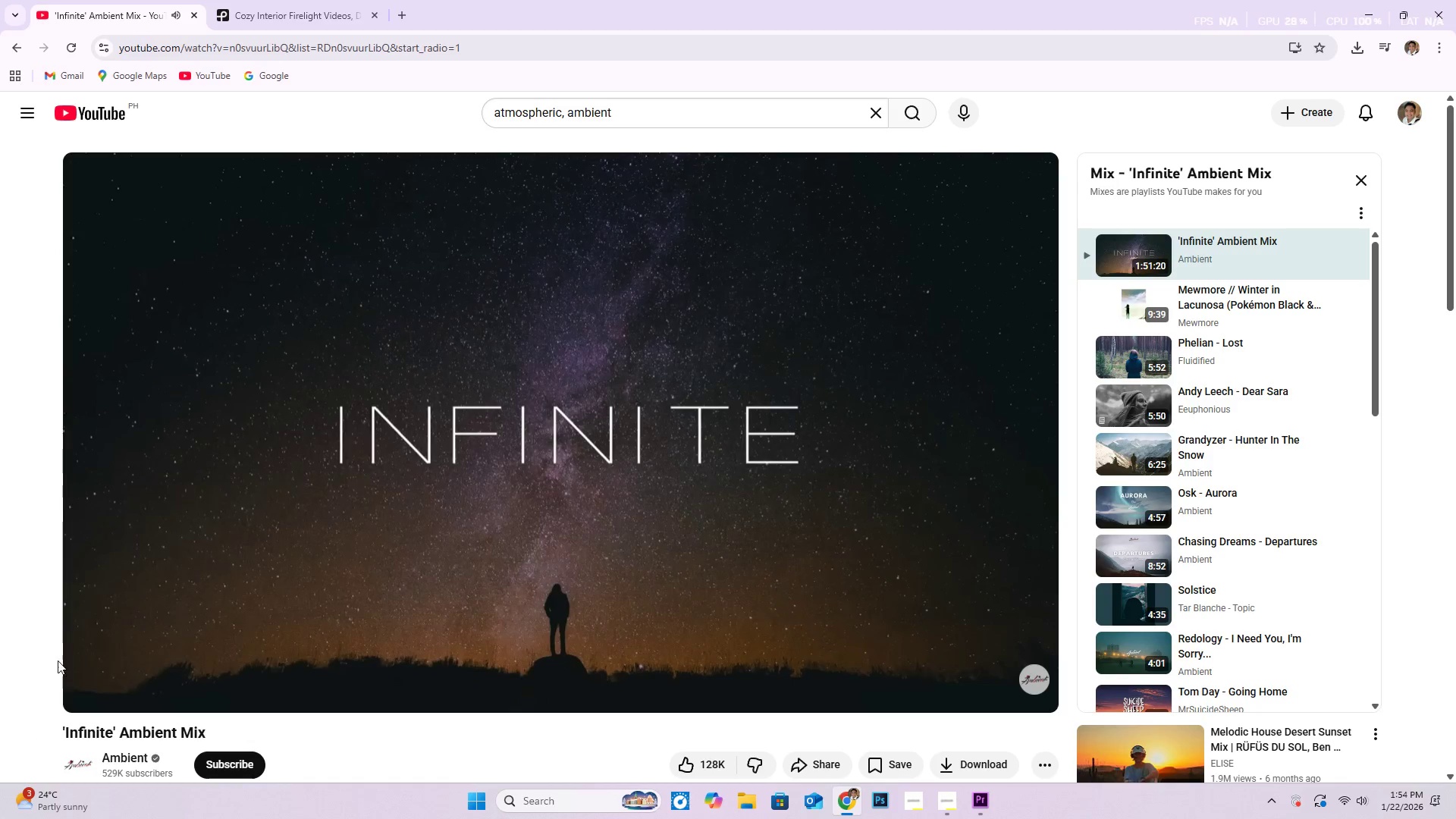 
wait(10.01)
 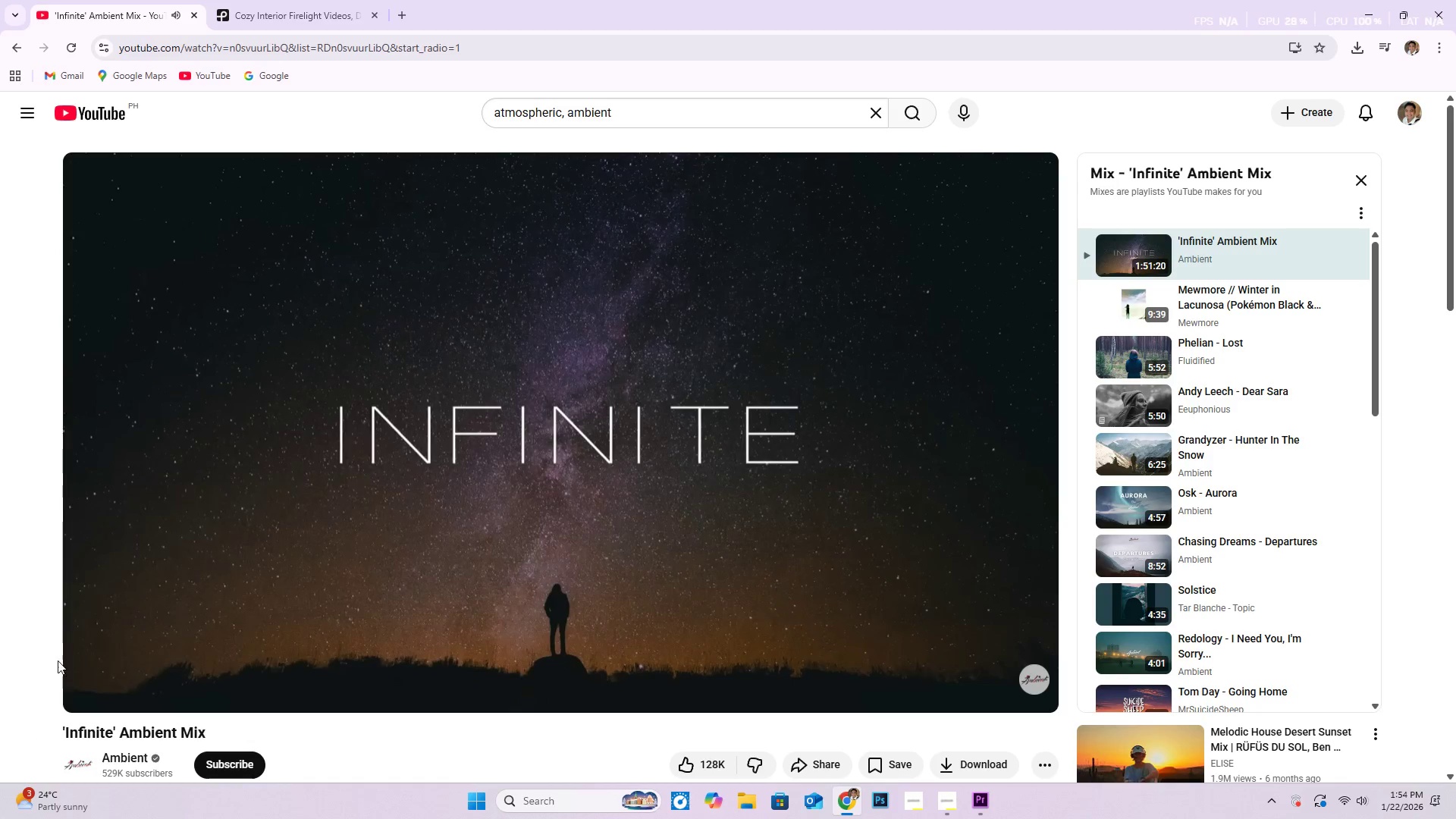 
left_click([102, 669])
 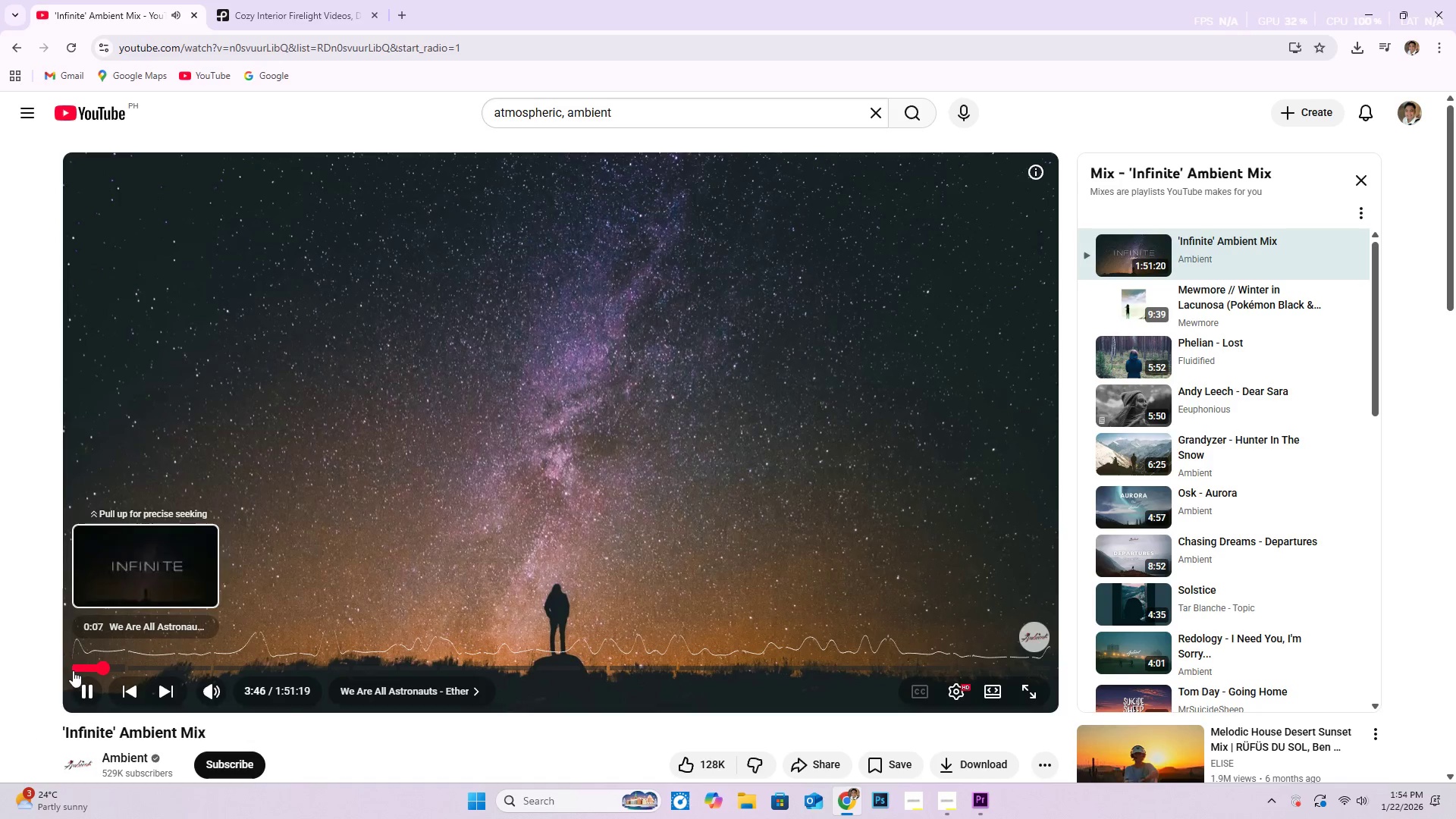 
left_click([80, 670])
 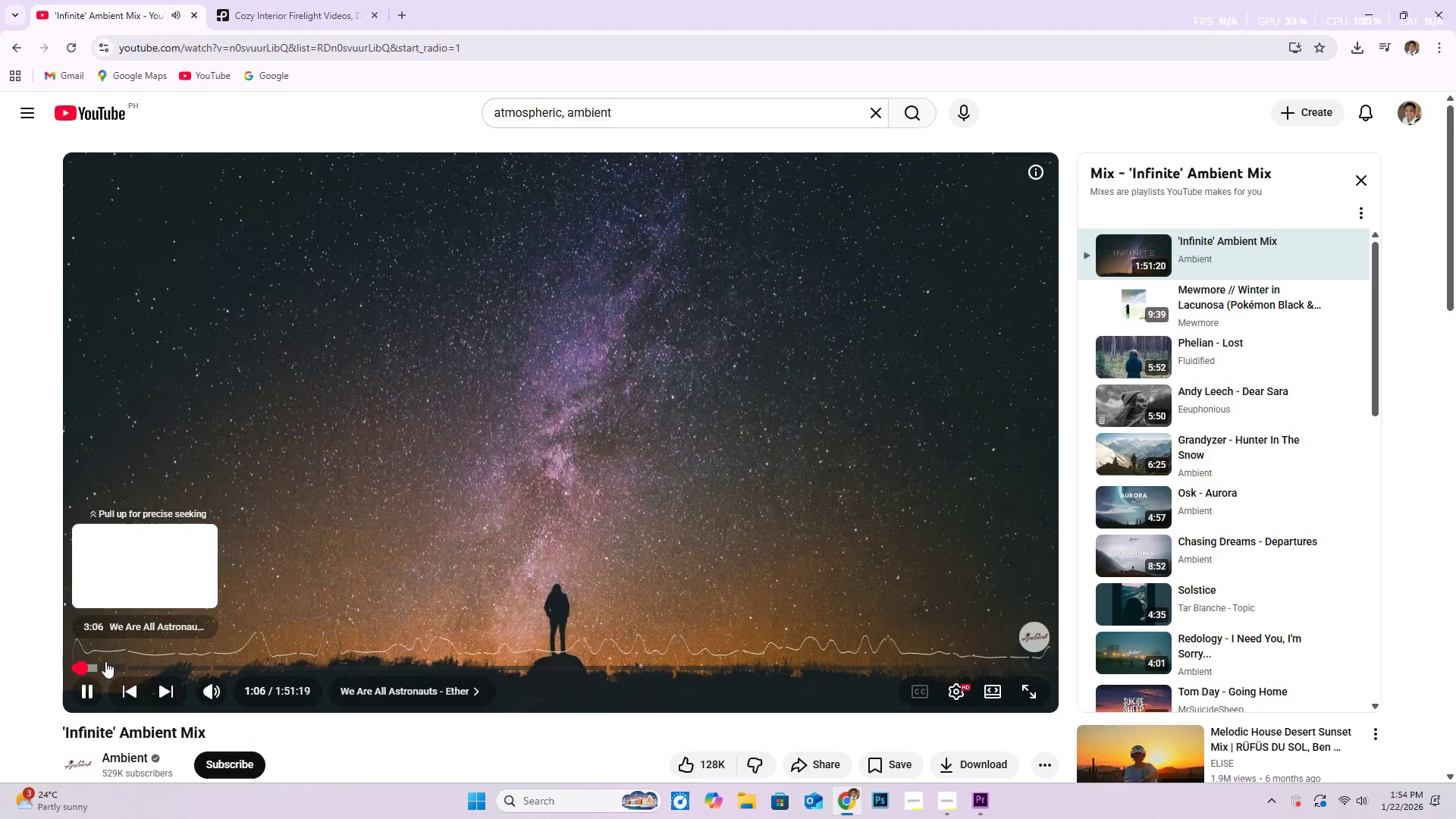 
wait(8.84)
 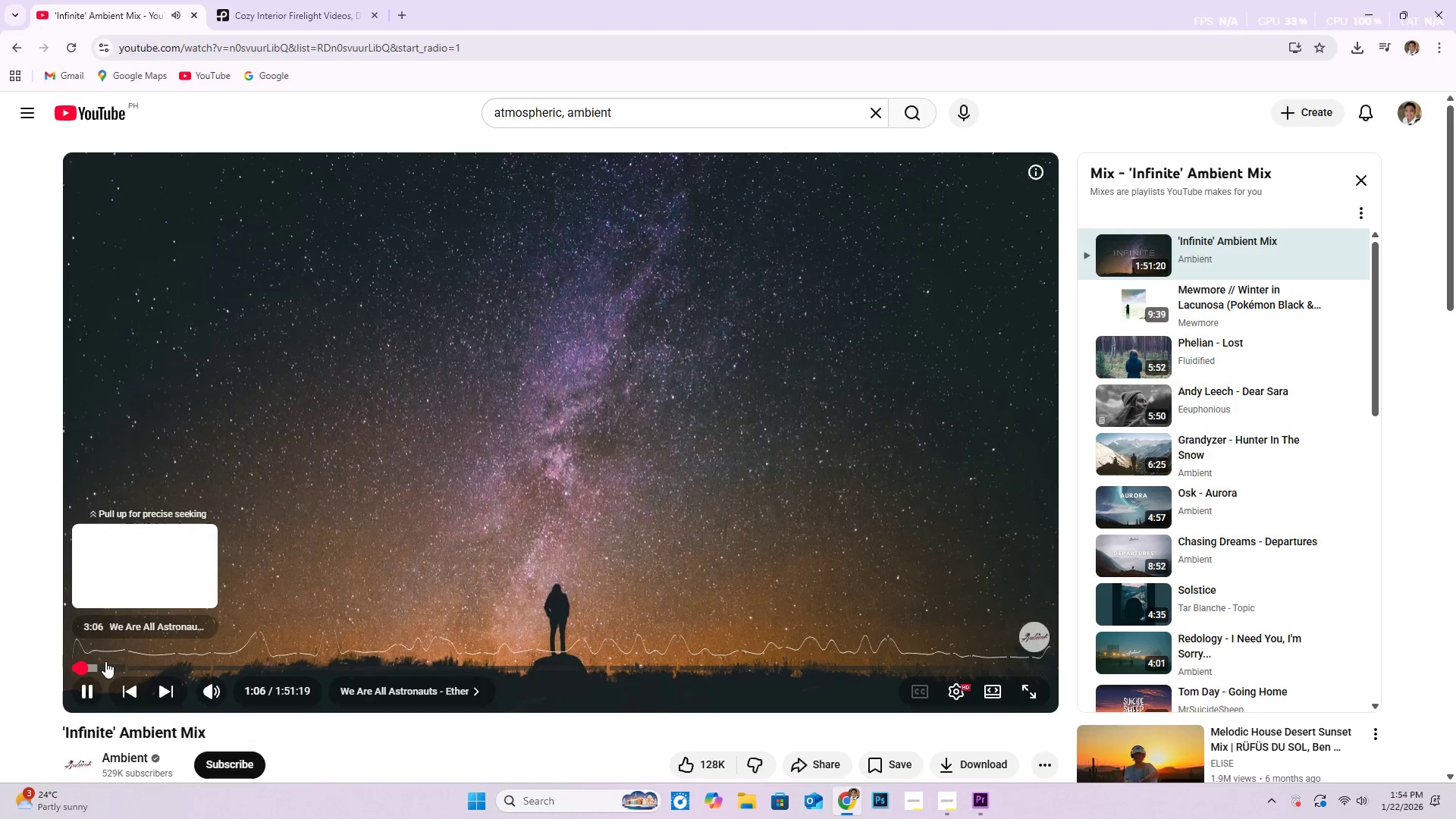 
left_click([1270, 560])
 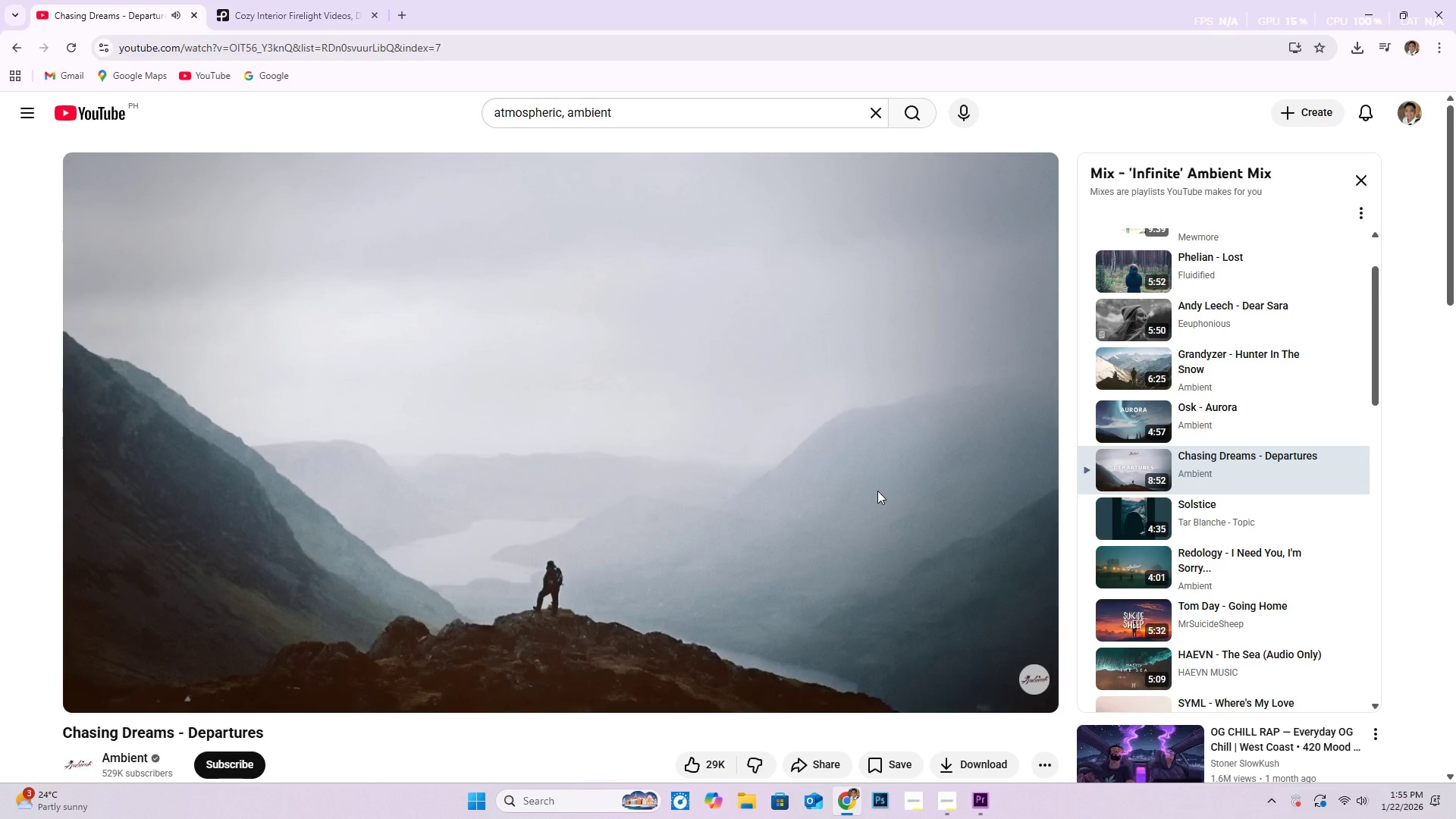 
wait(17.67)
 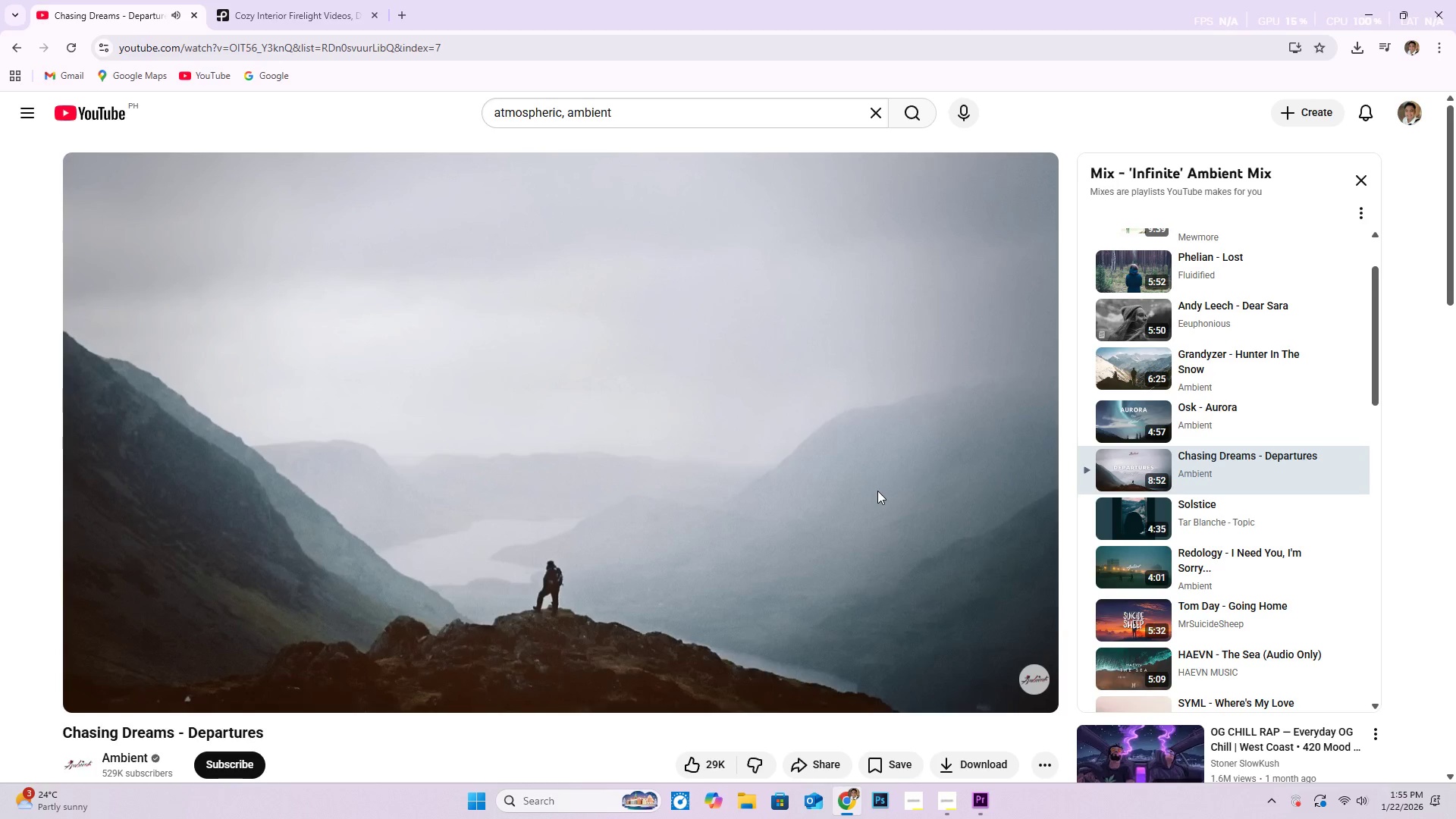 
left_click([1225, 428])
 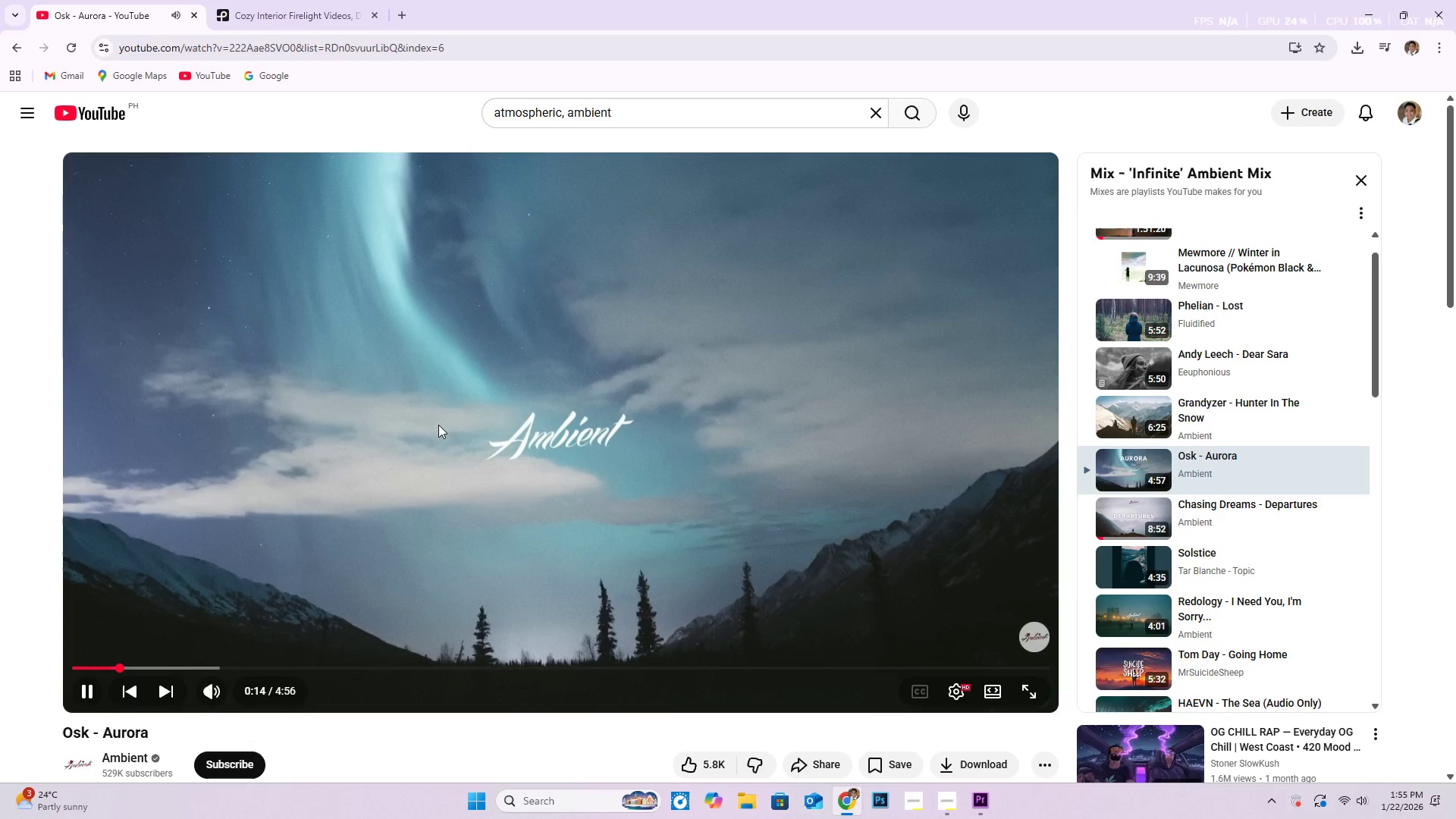 
wait(20.48)
 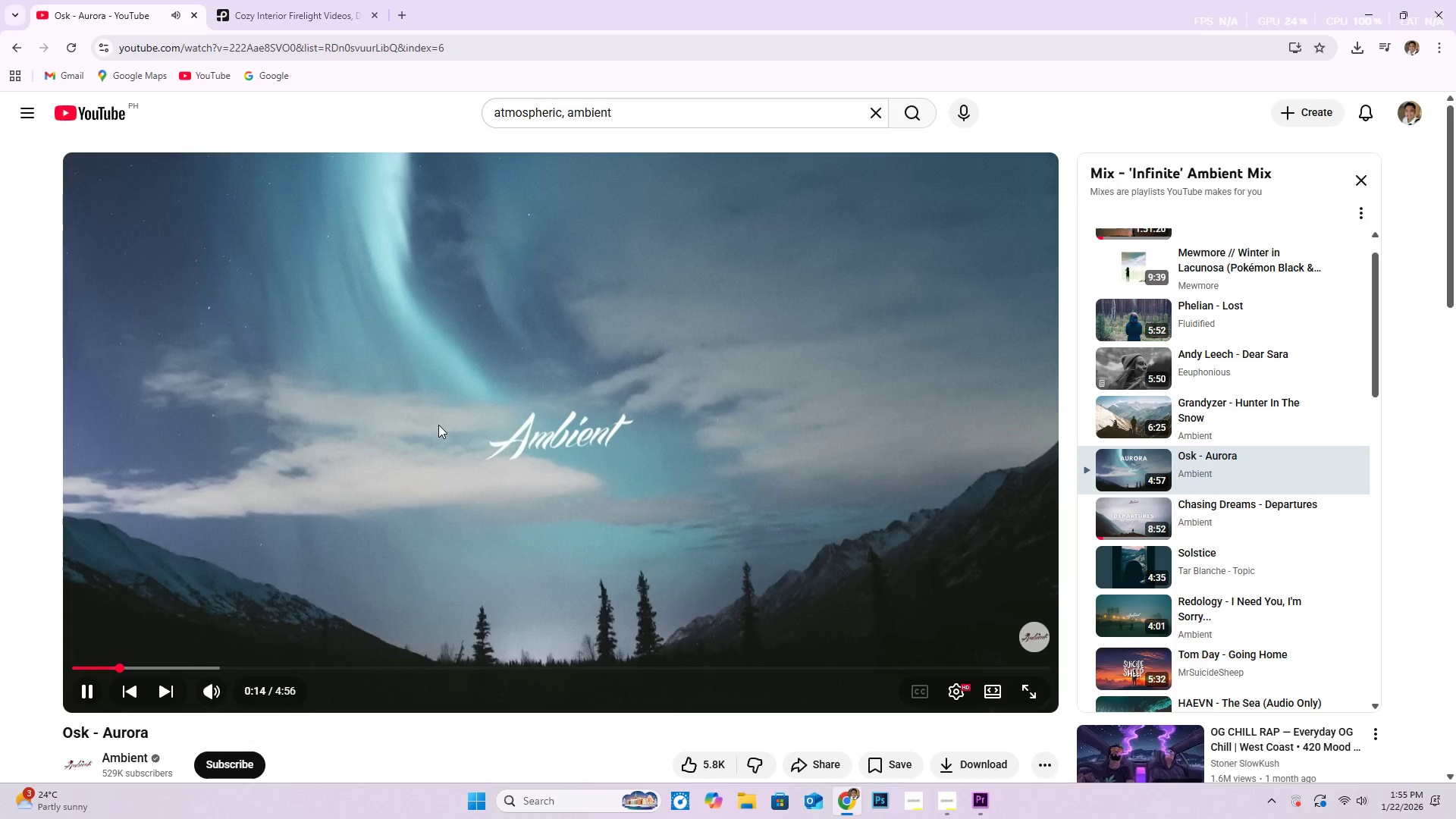 
left_click([277, 670])
 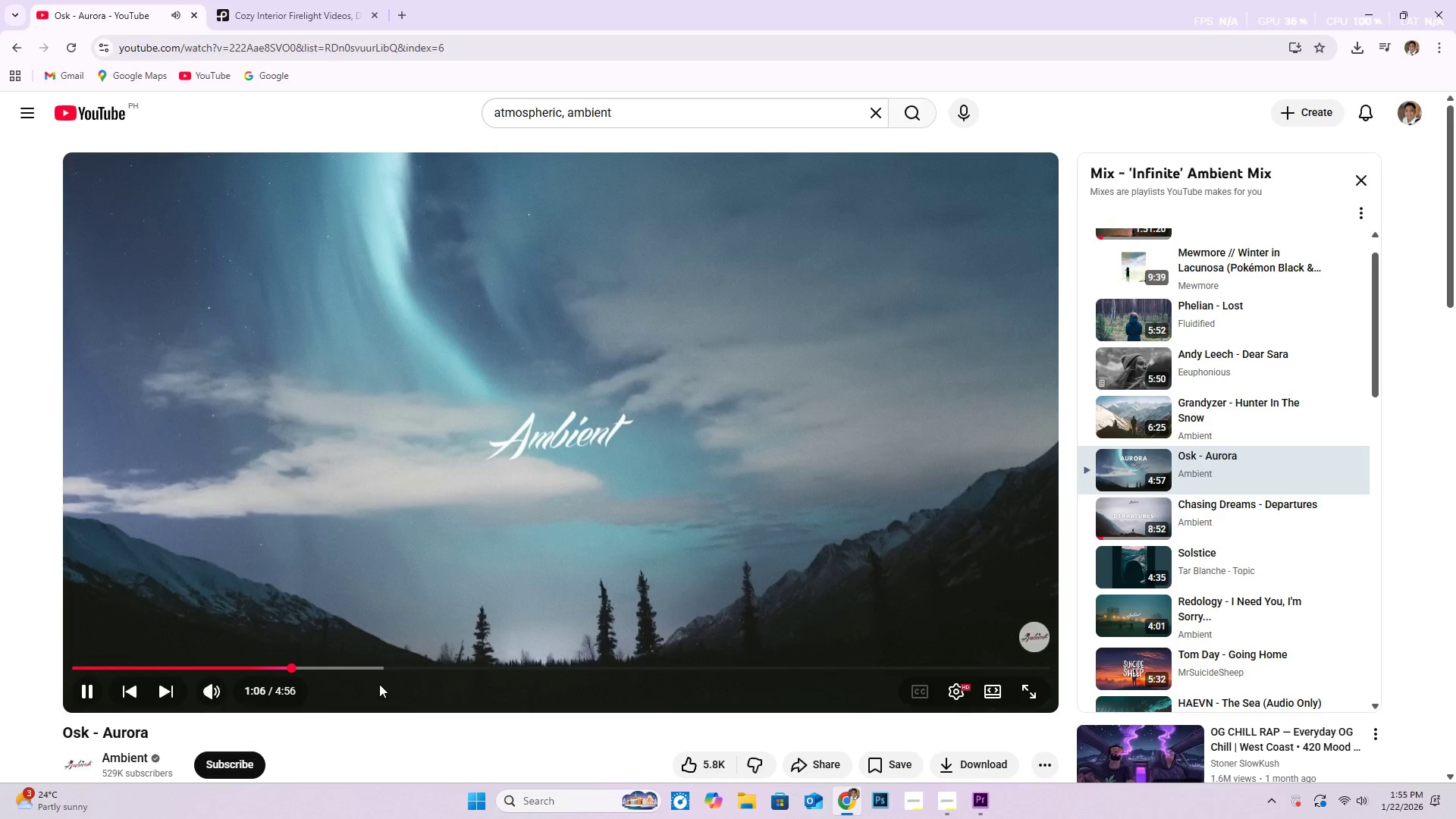 
wait(6.38)
 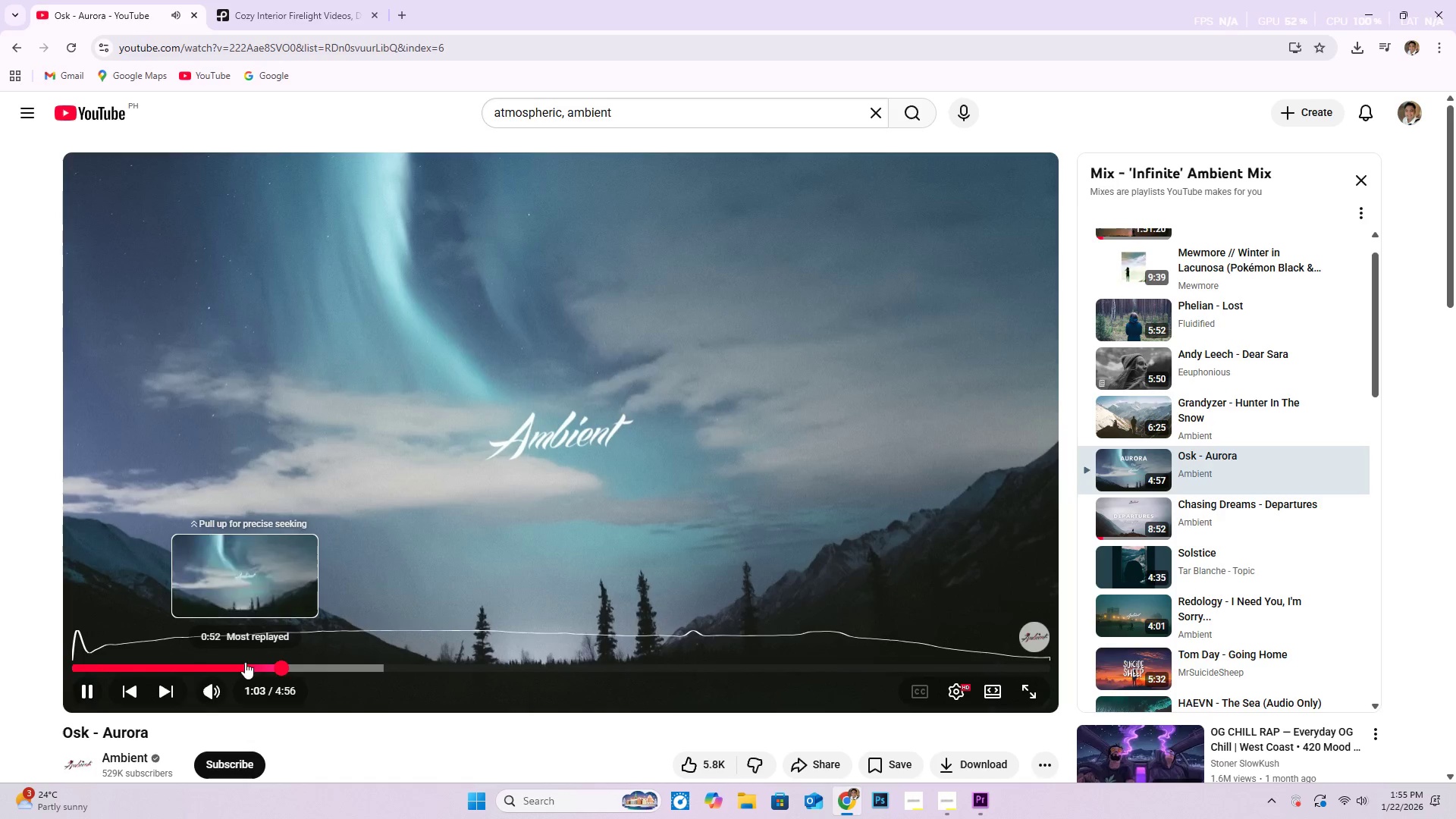 
left_click([201, 670])
 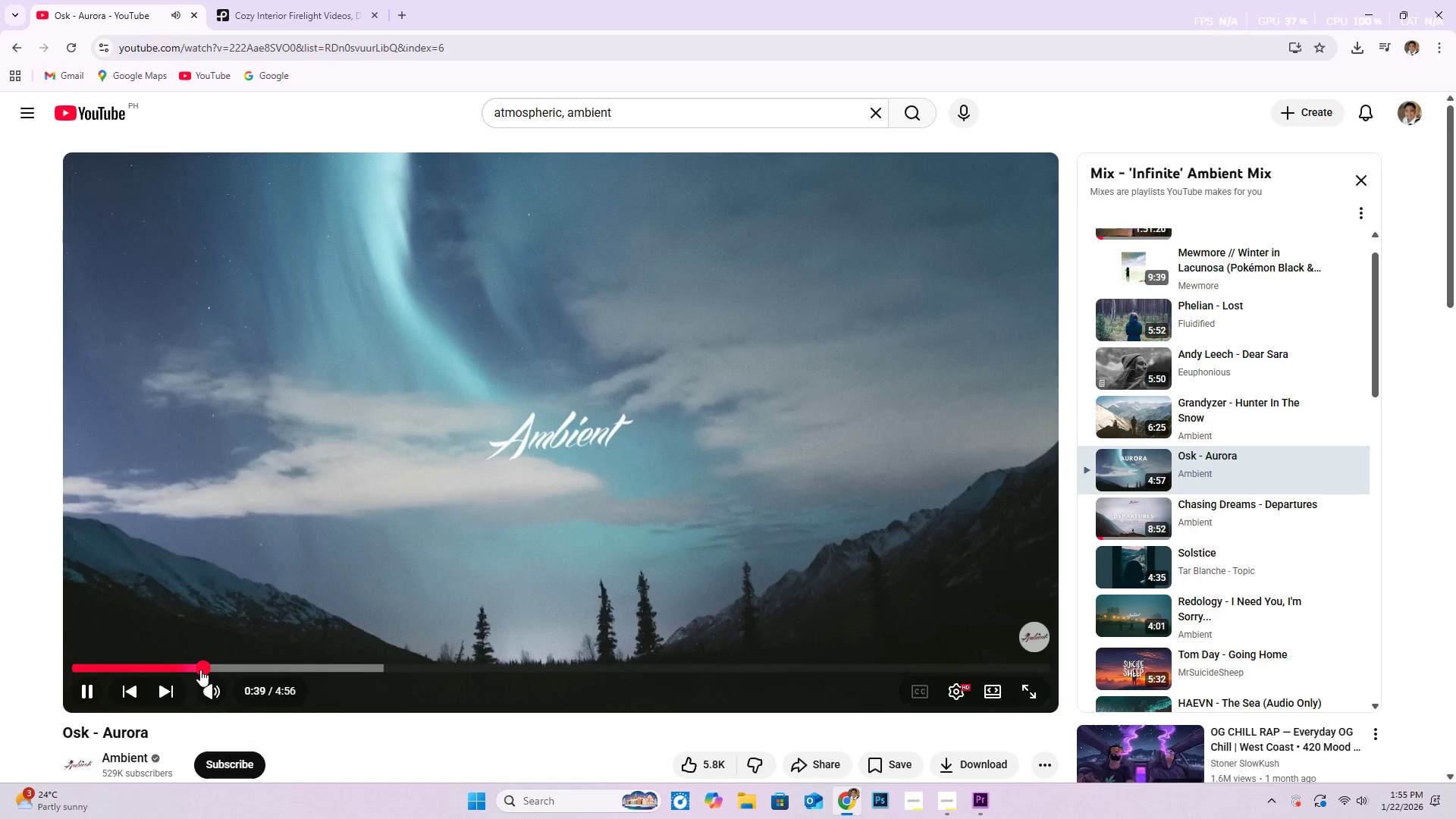 
left_click([188, 668])
 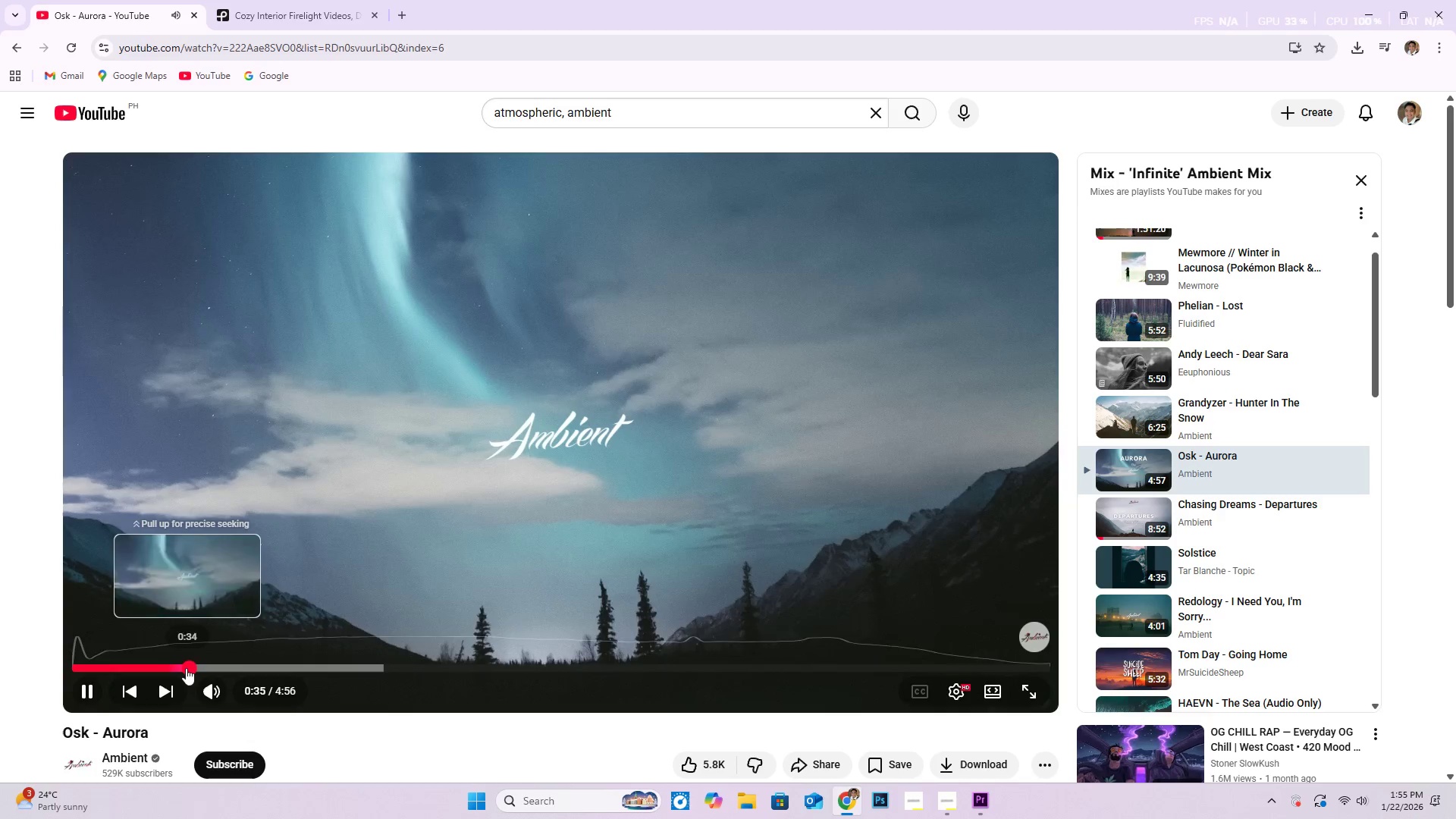 
left_click([178, 668])
 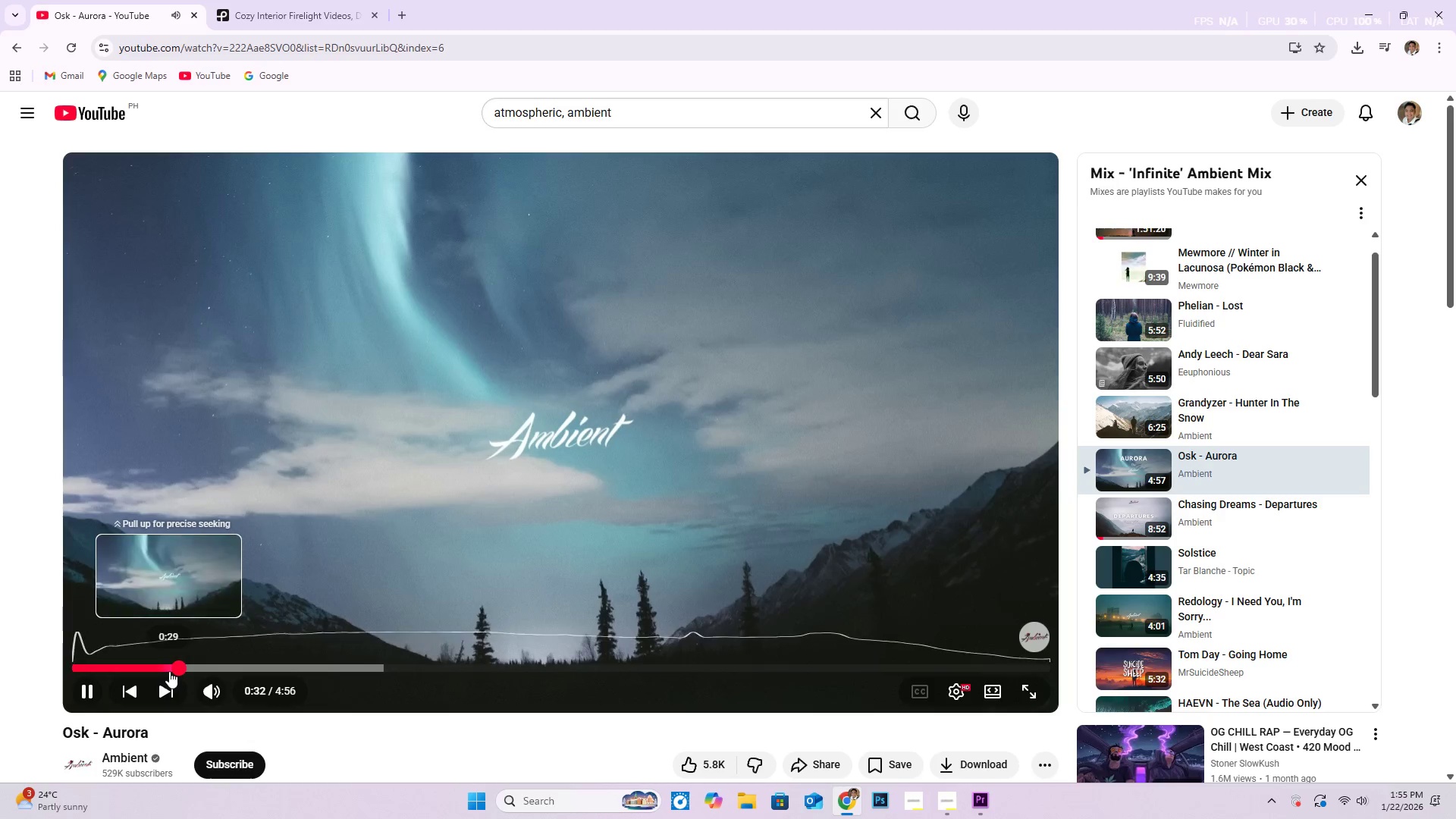 
left_click([169, 671])
 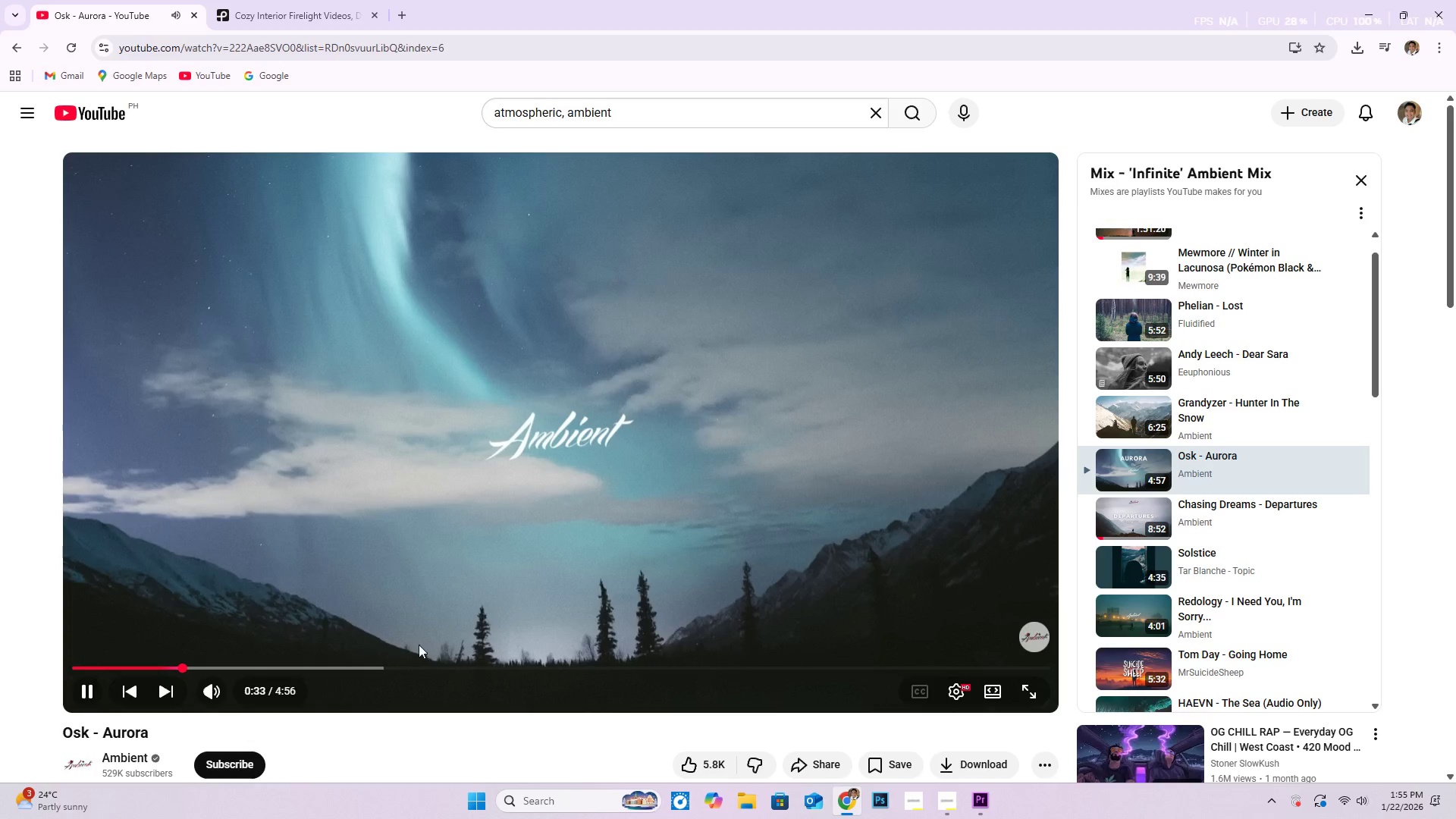 
wait(9.39)
 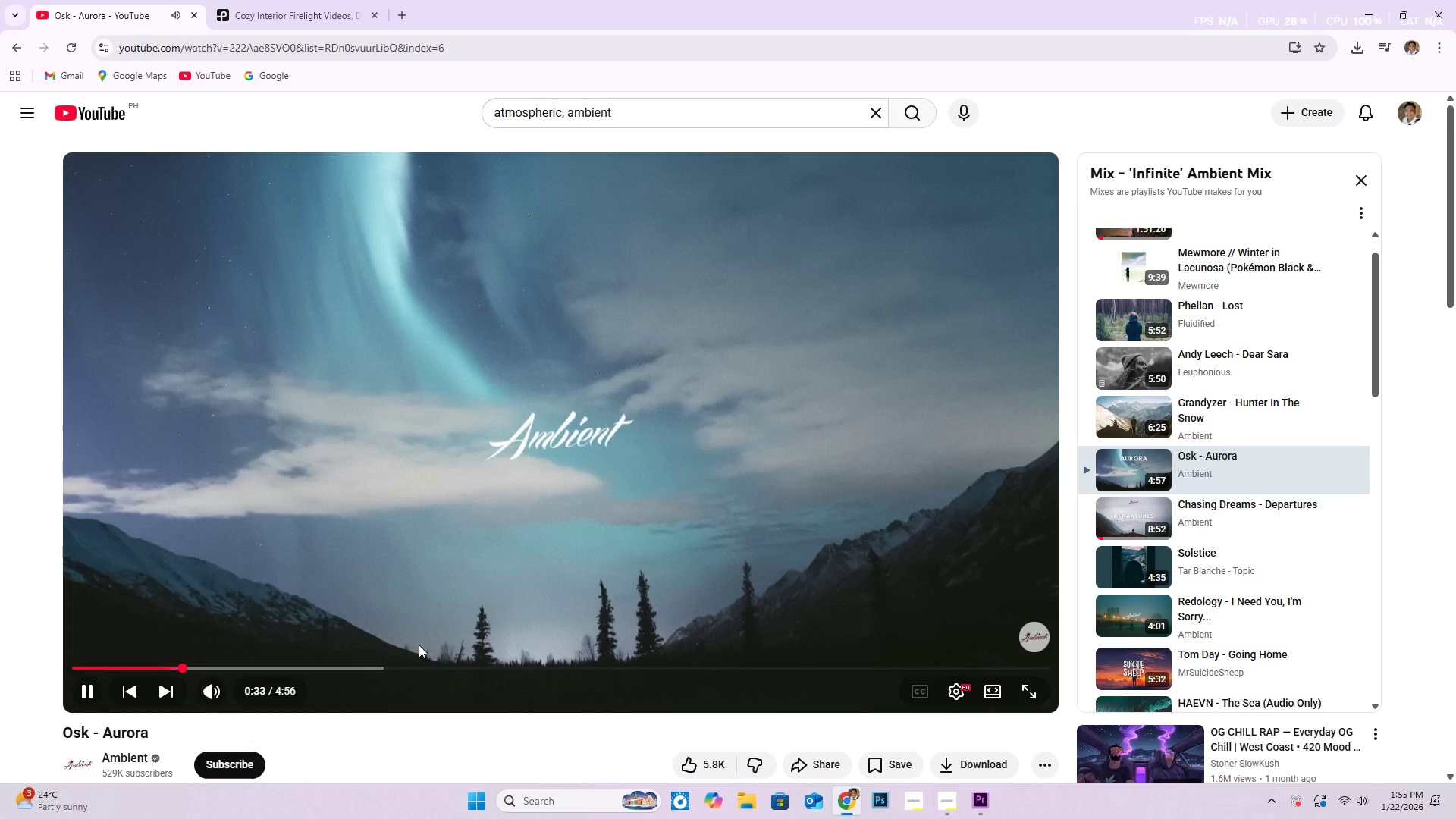 
left_click([868, 468])
 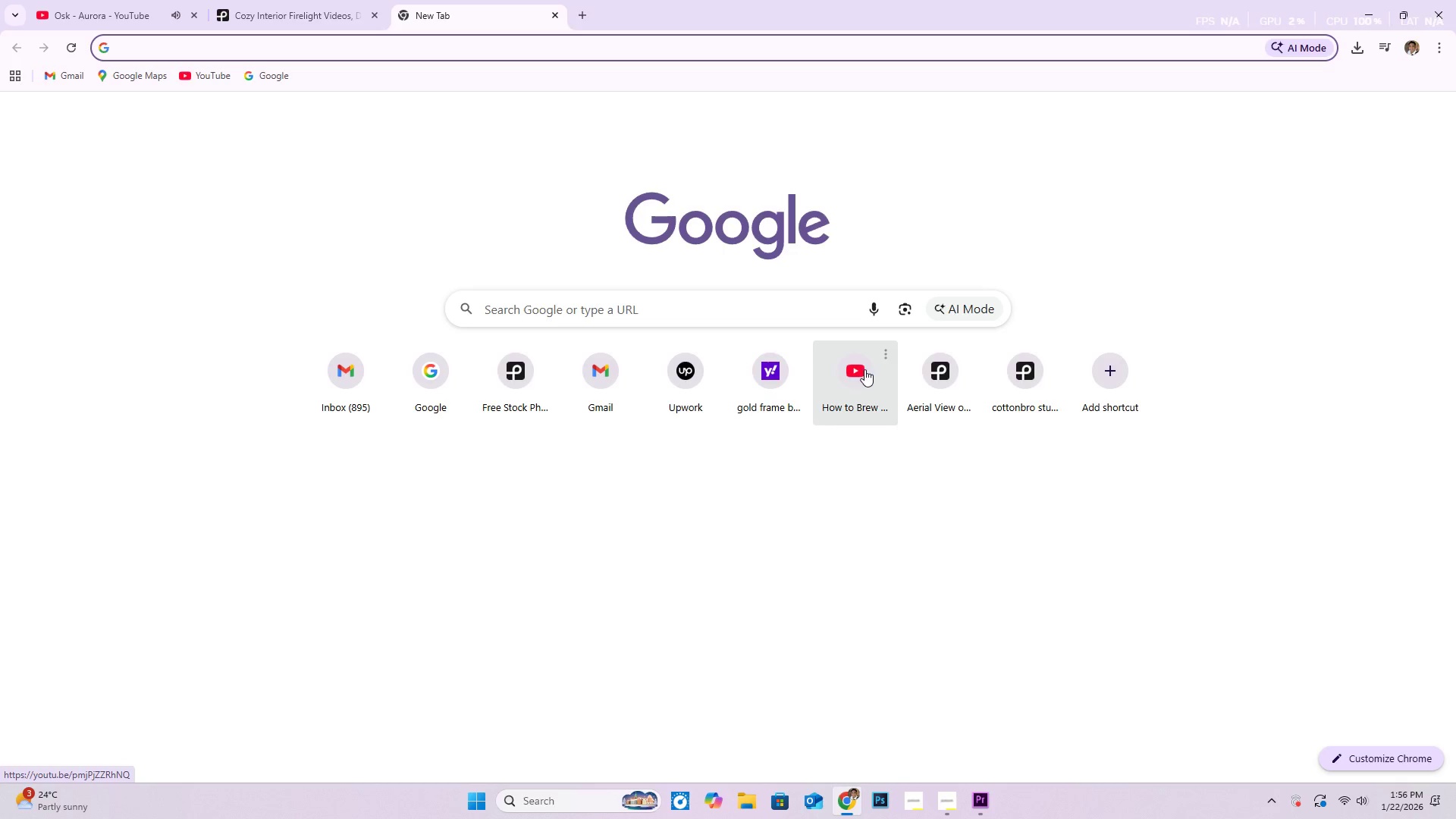 
type(you)
 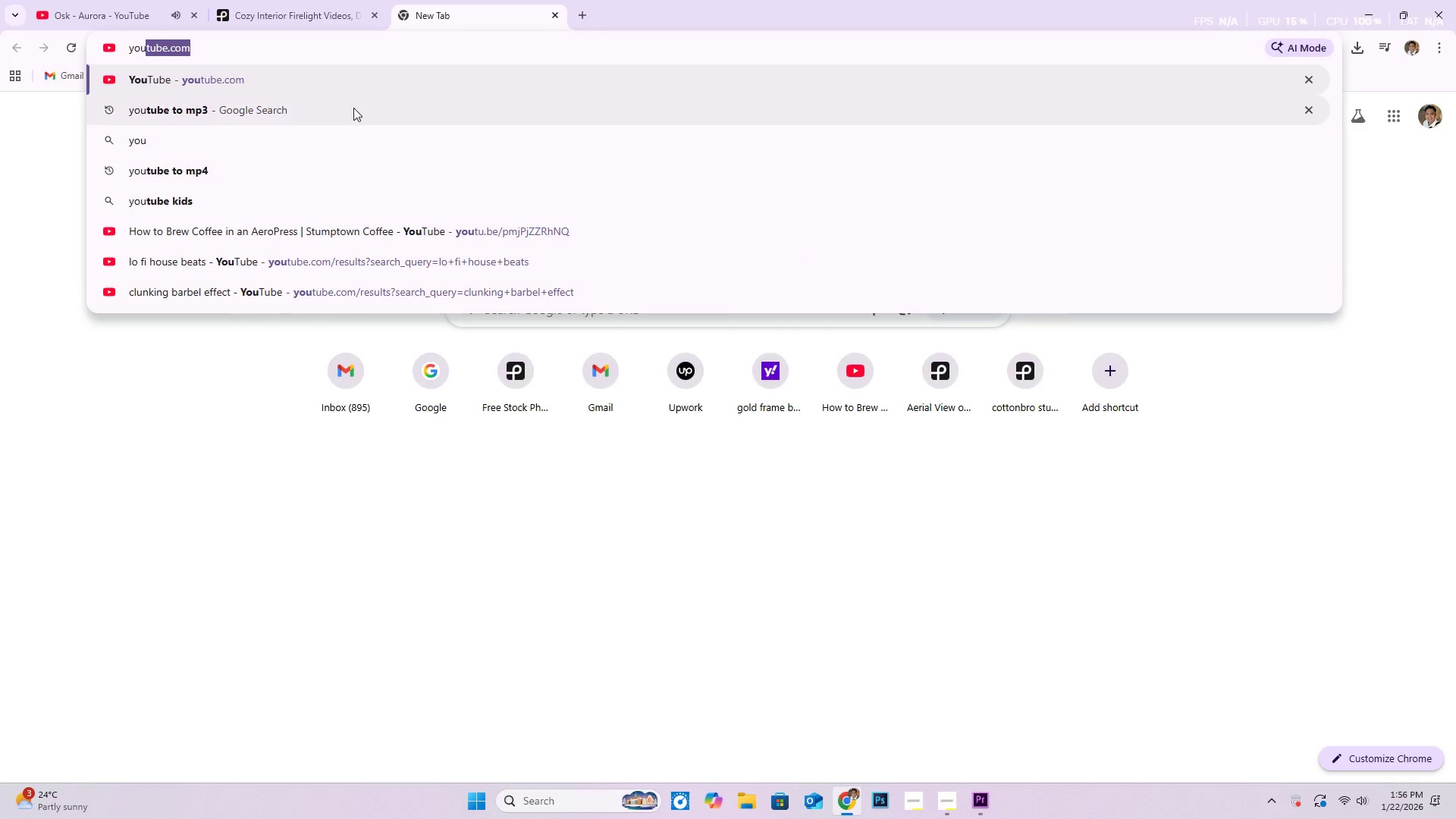 
left_click([353, 108])
 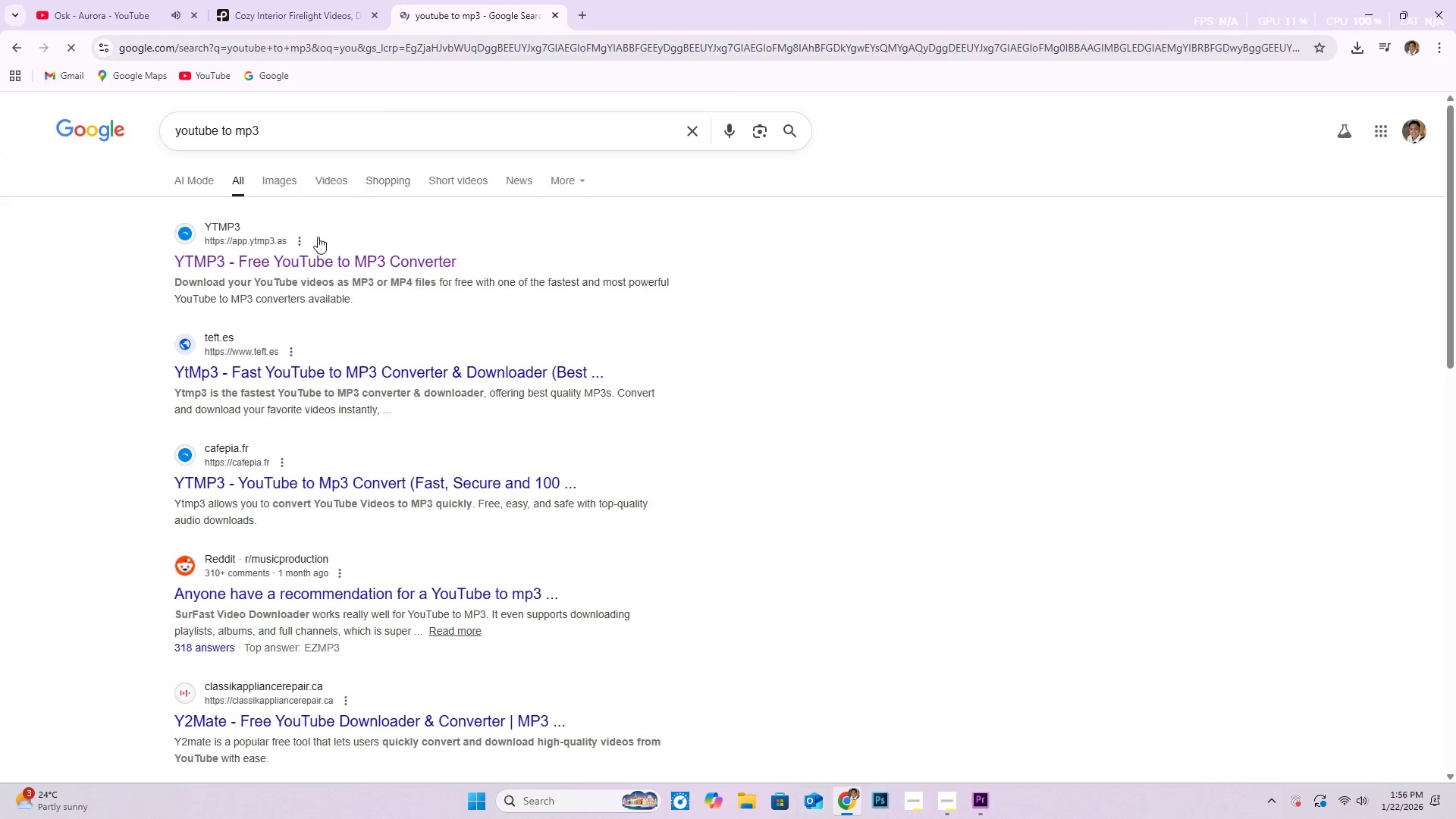 
left_click([312, 267])
 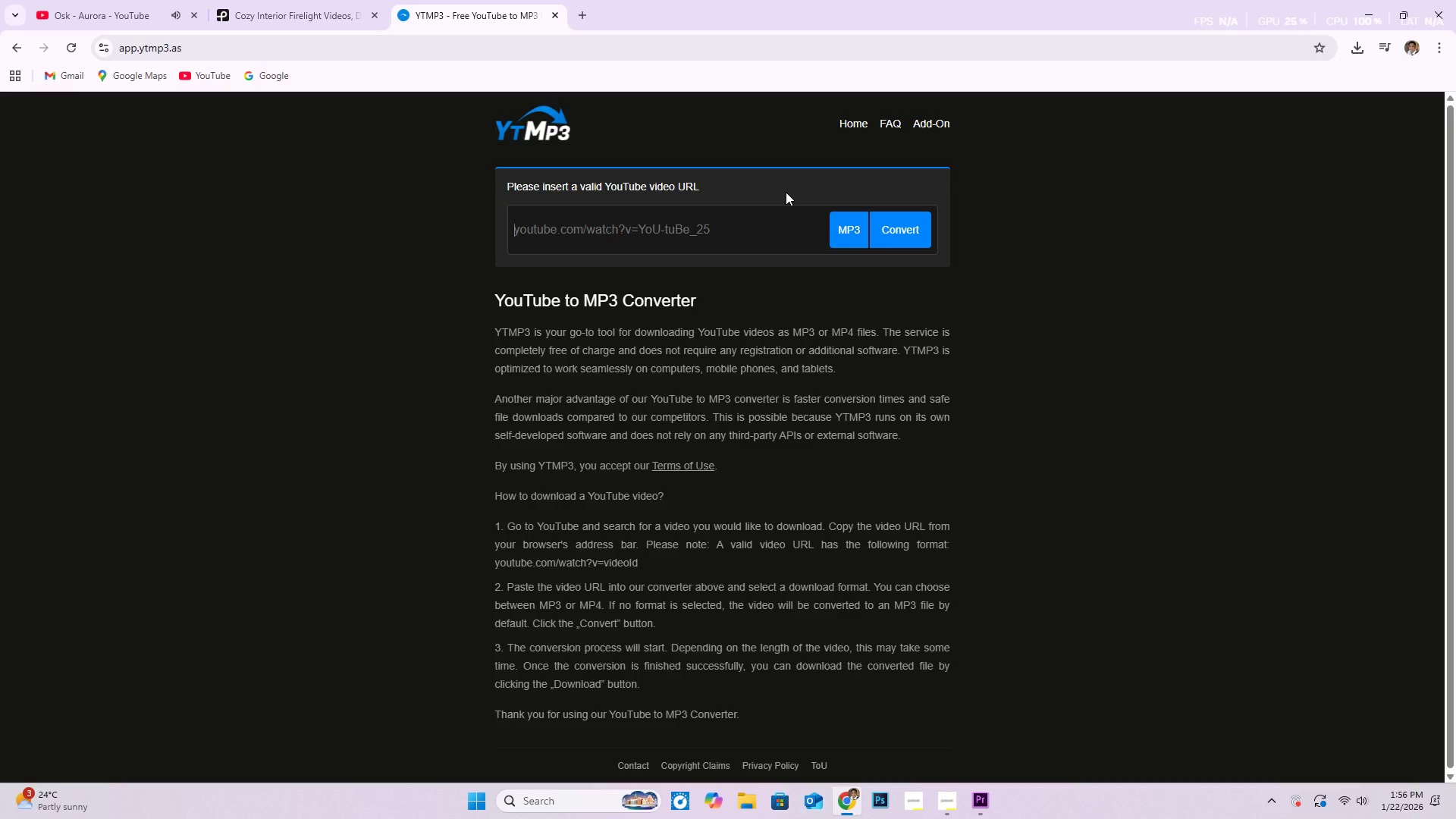 
key(Control+V)
 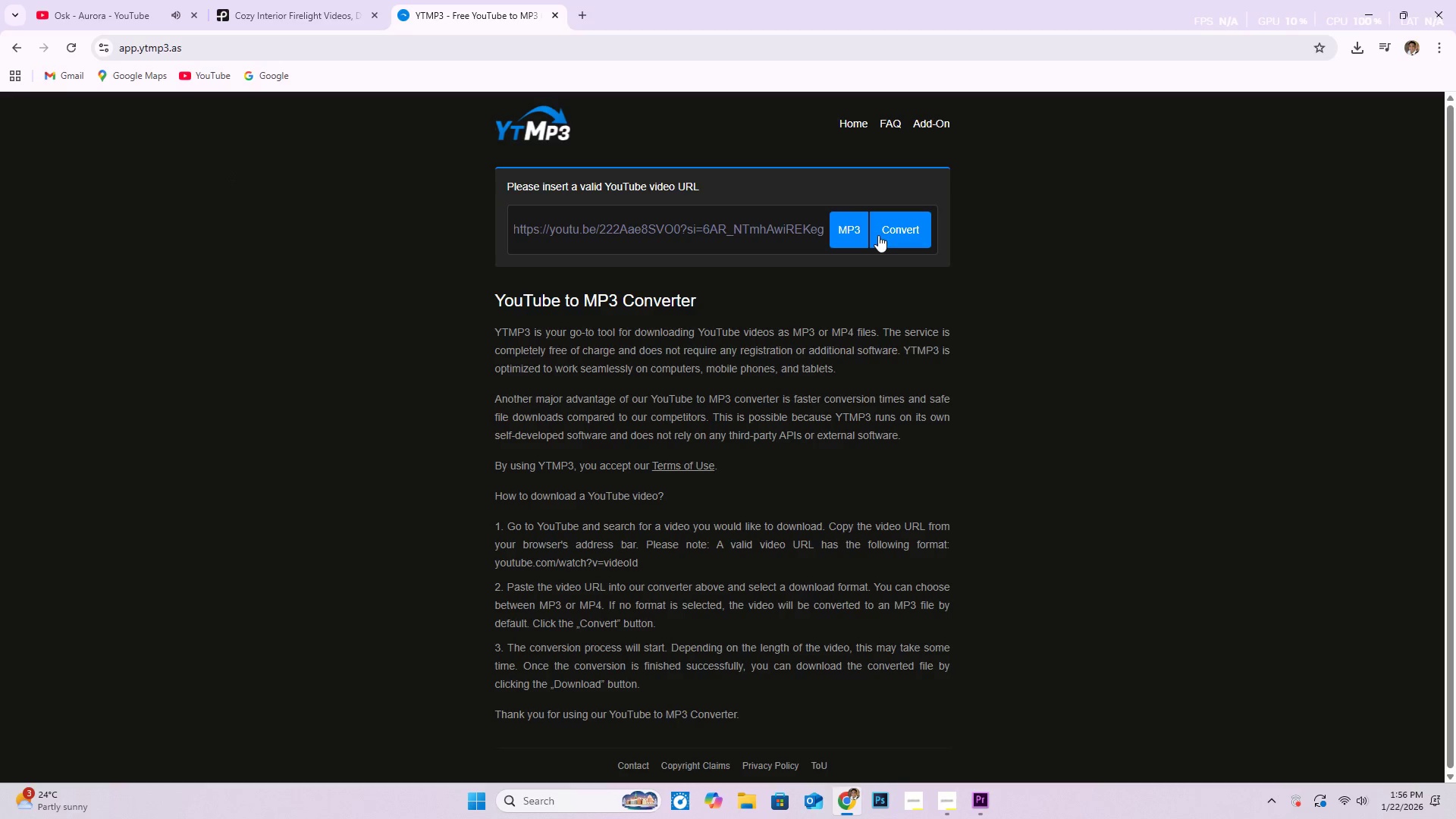 
left_click([878, 235])
 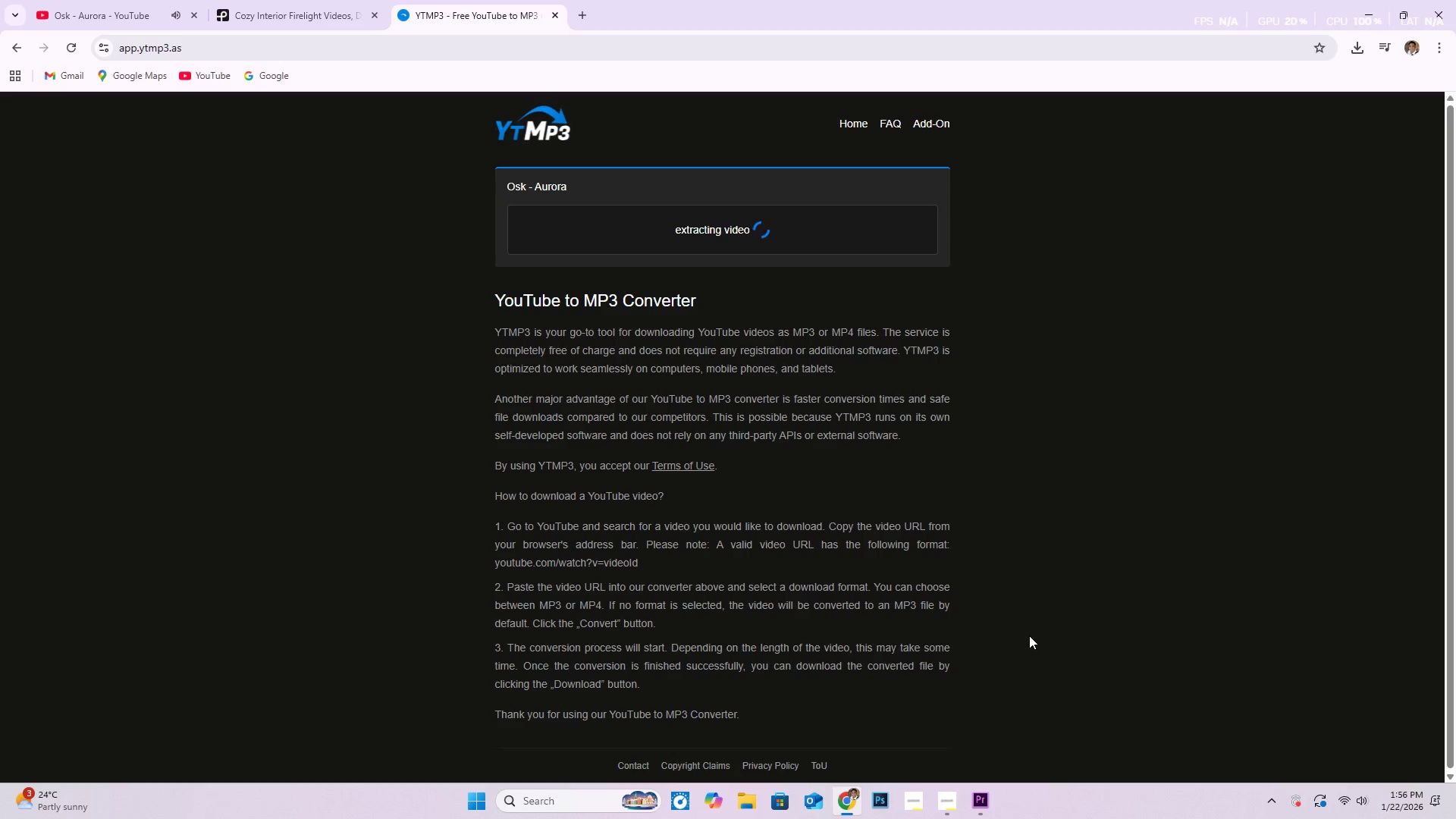 
wait(24.95)
 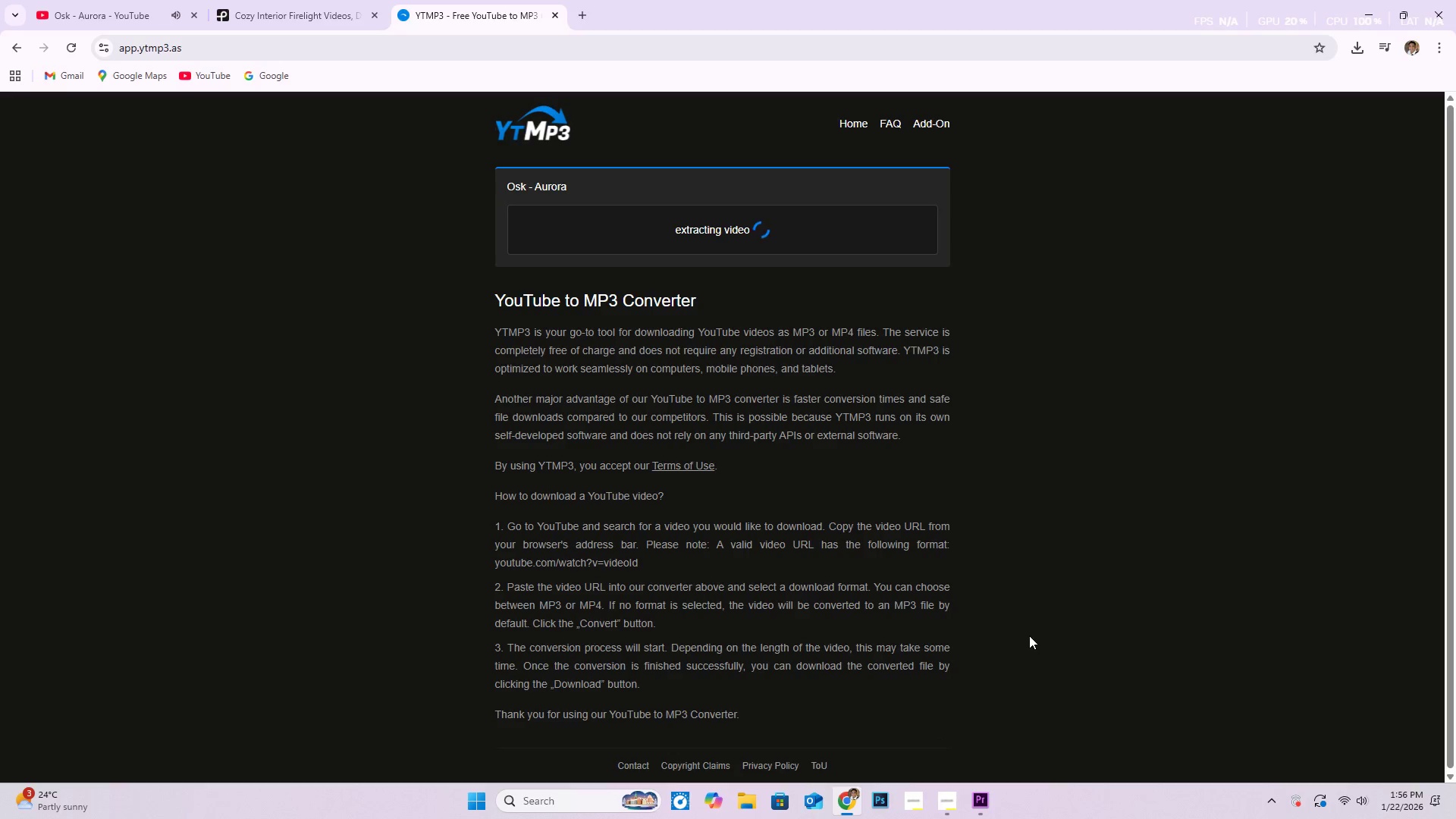 
mouse_move([948, 810])
 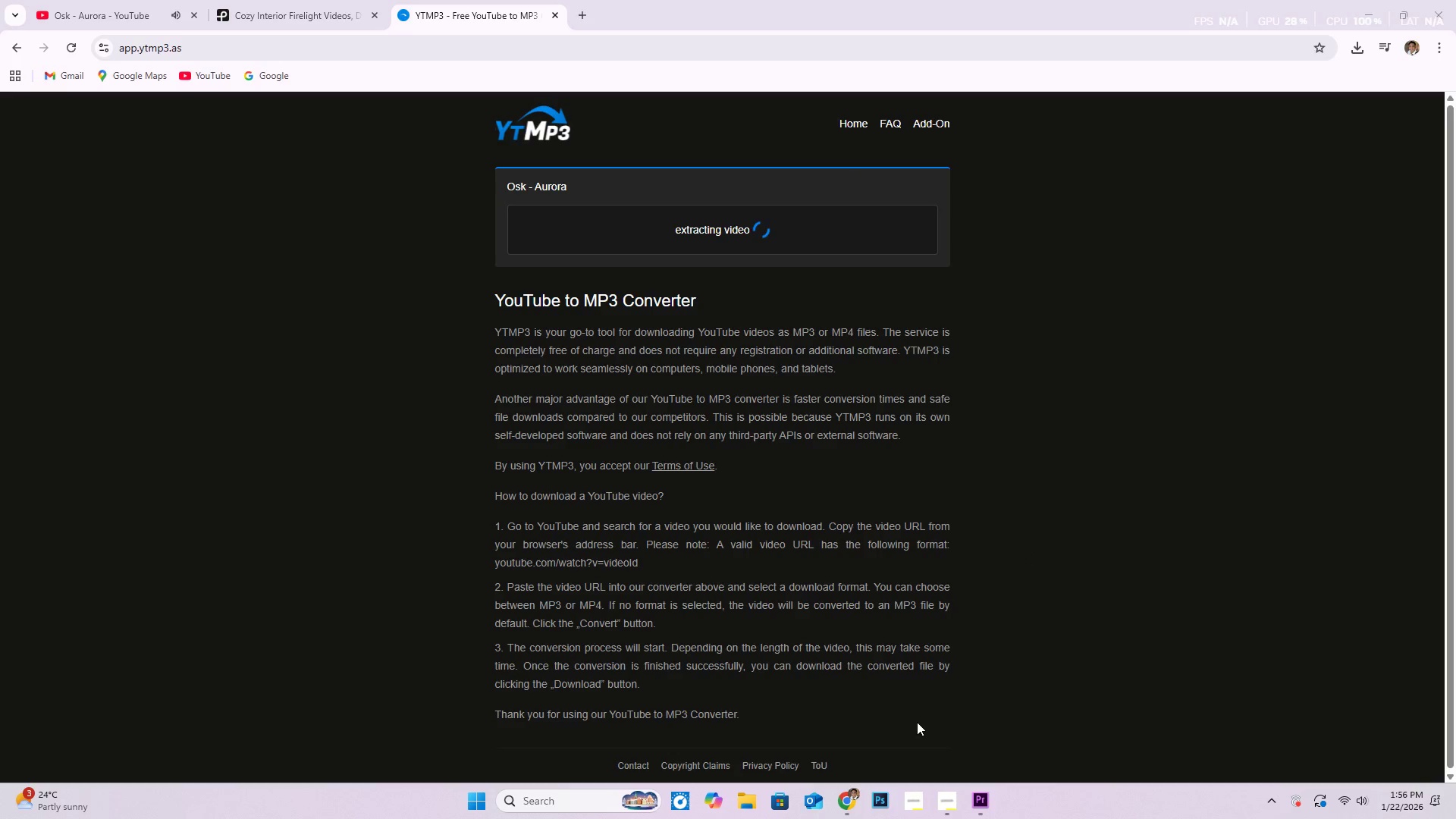 
left_click([952, 802])